 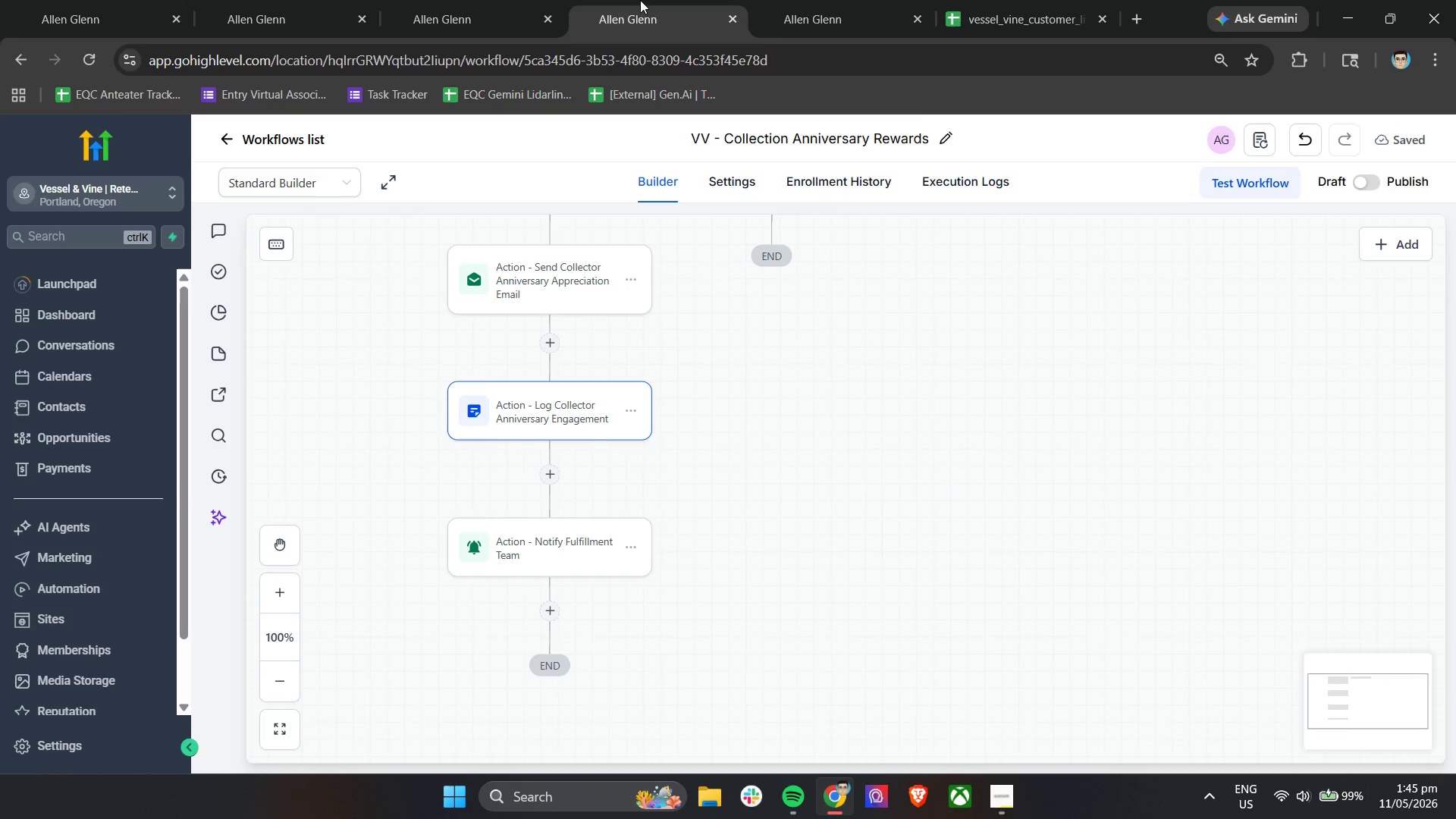 
left_click([479, 0])
 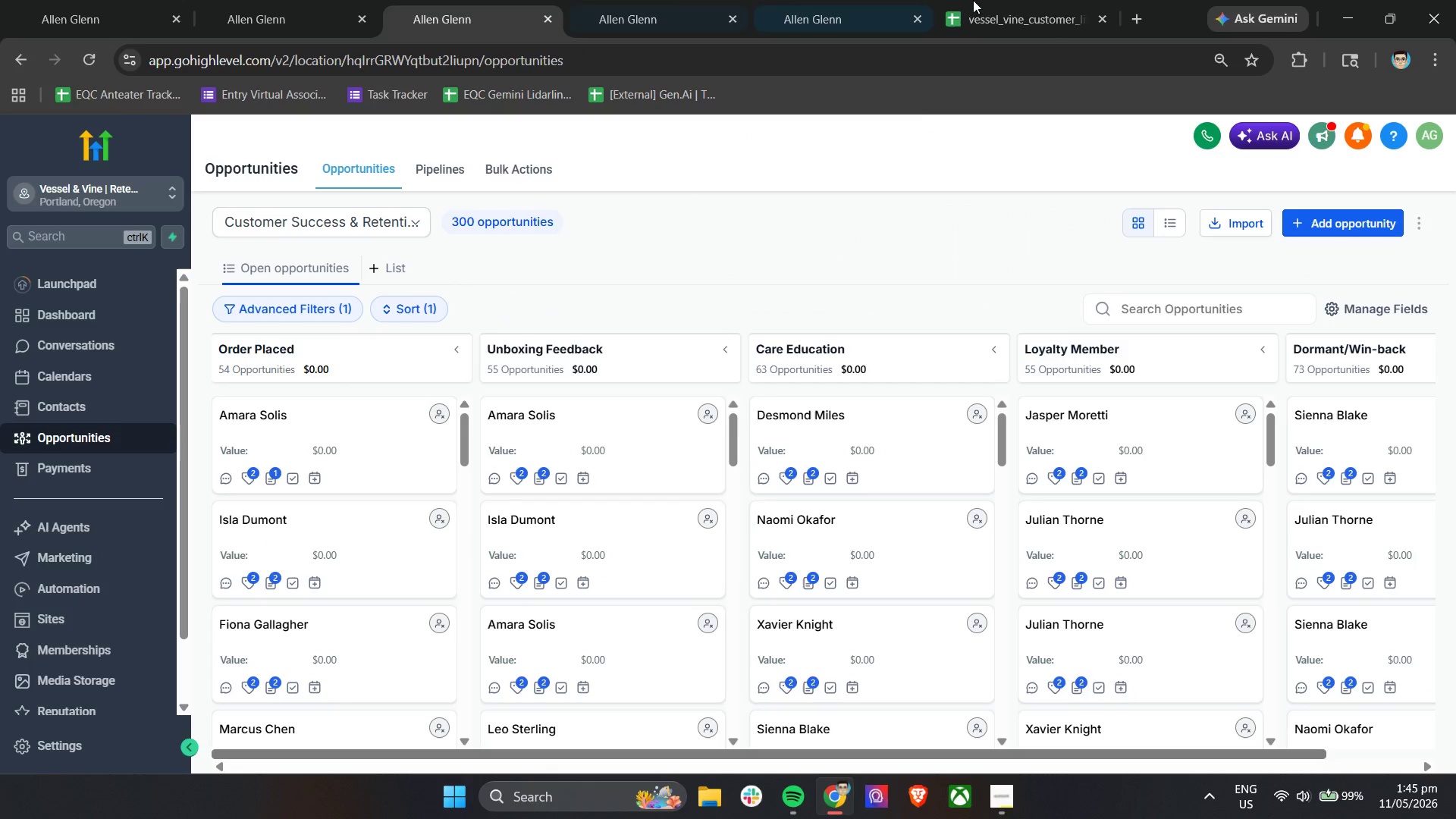 
left_click([1003, 0])
 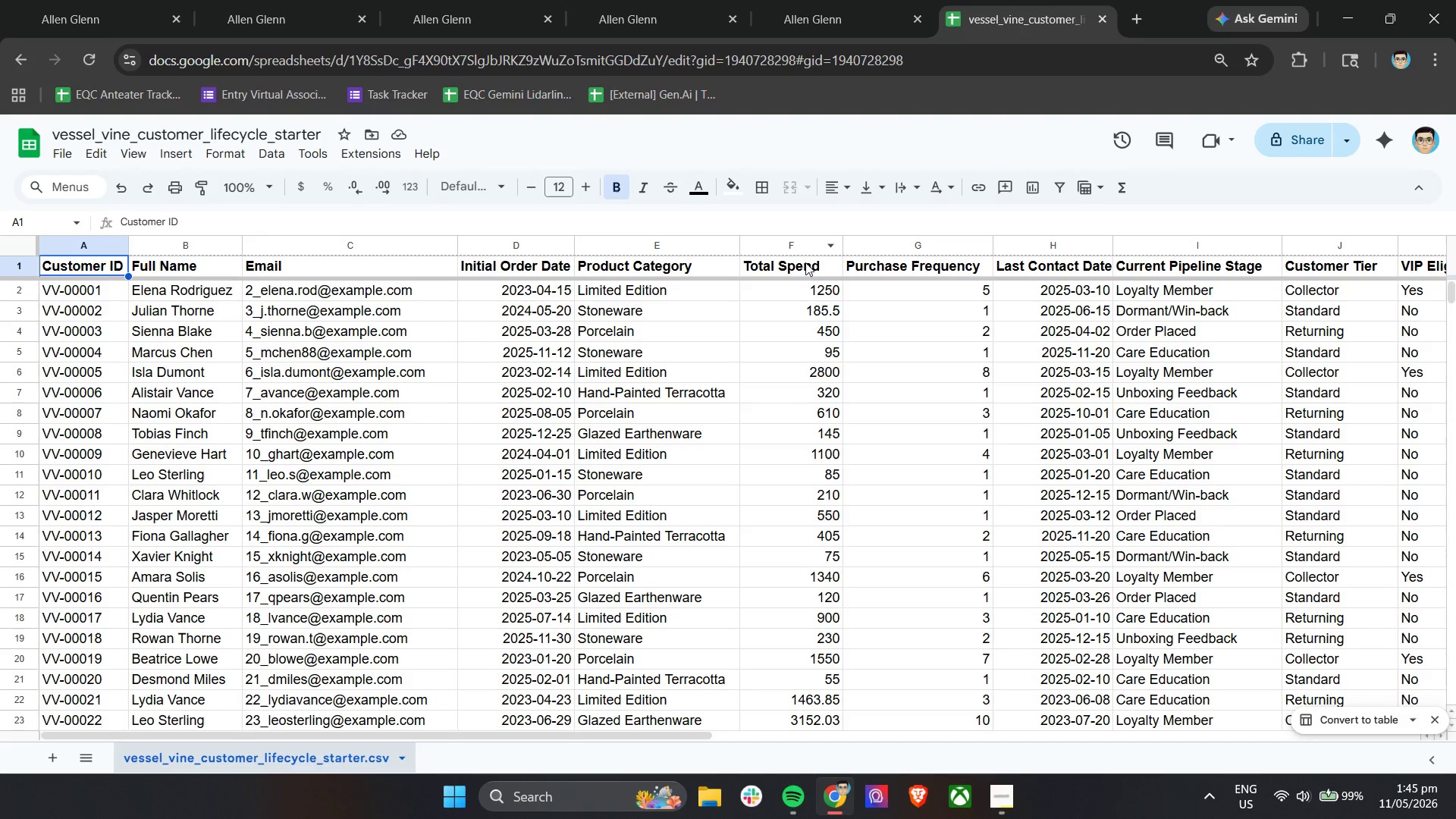 
scroll: coordinate [795, 407], scroll_direction: up, amount: 3.0
 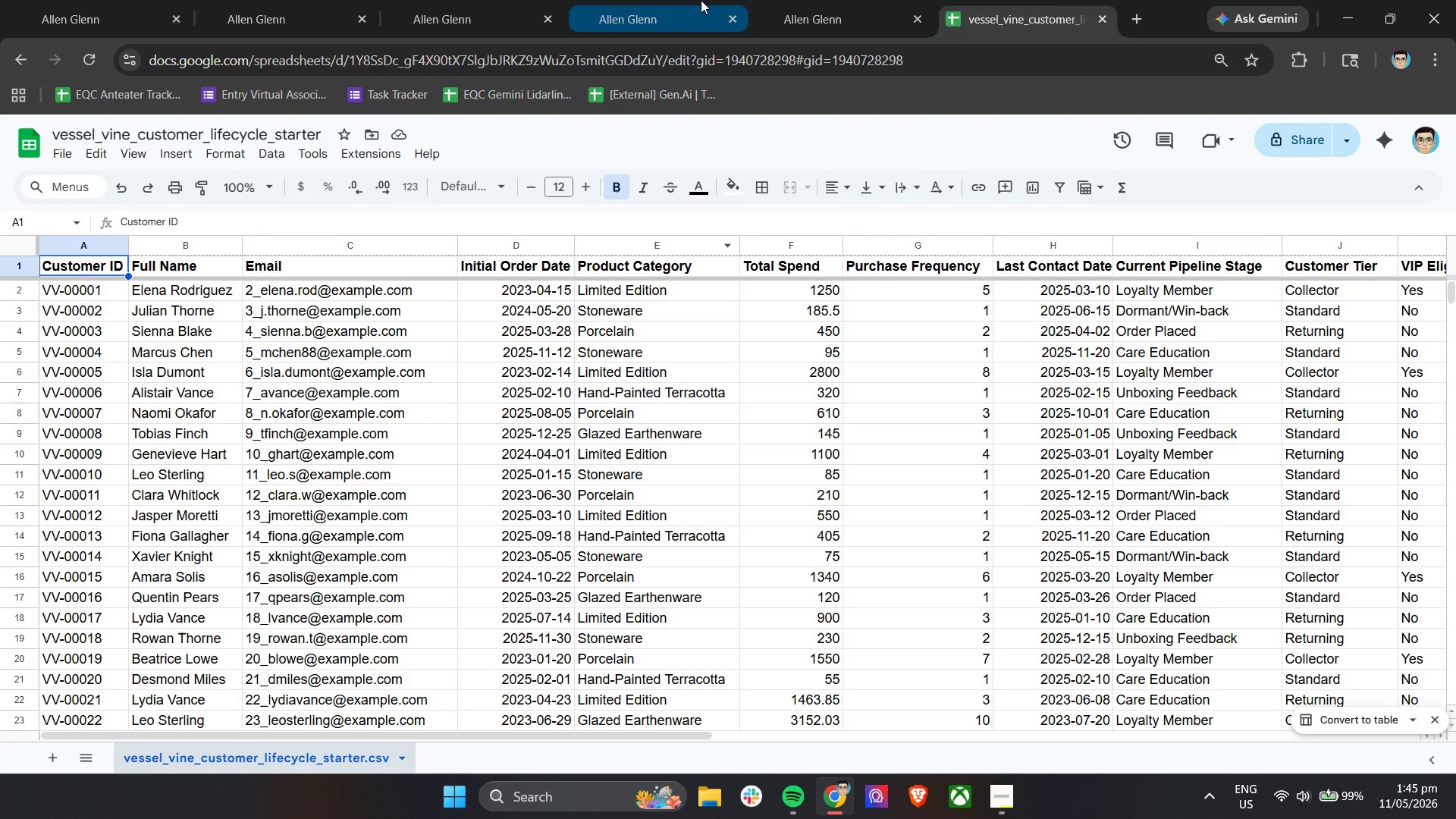 
left_click([701, 0])
 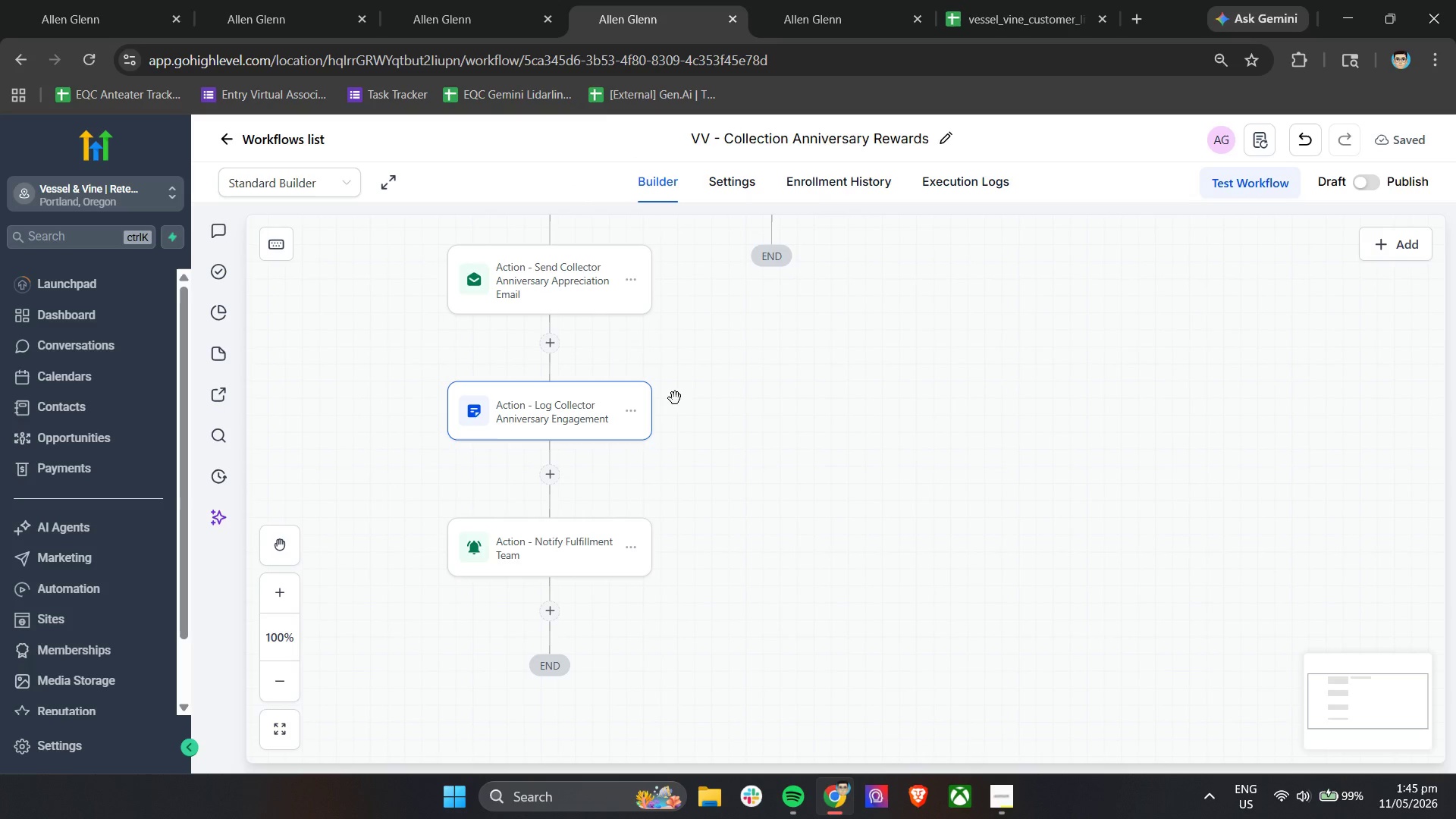 
left_click([465, 0])
 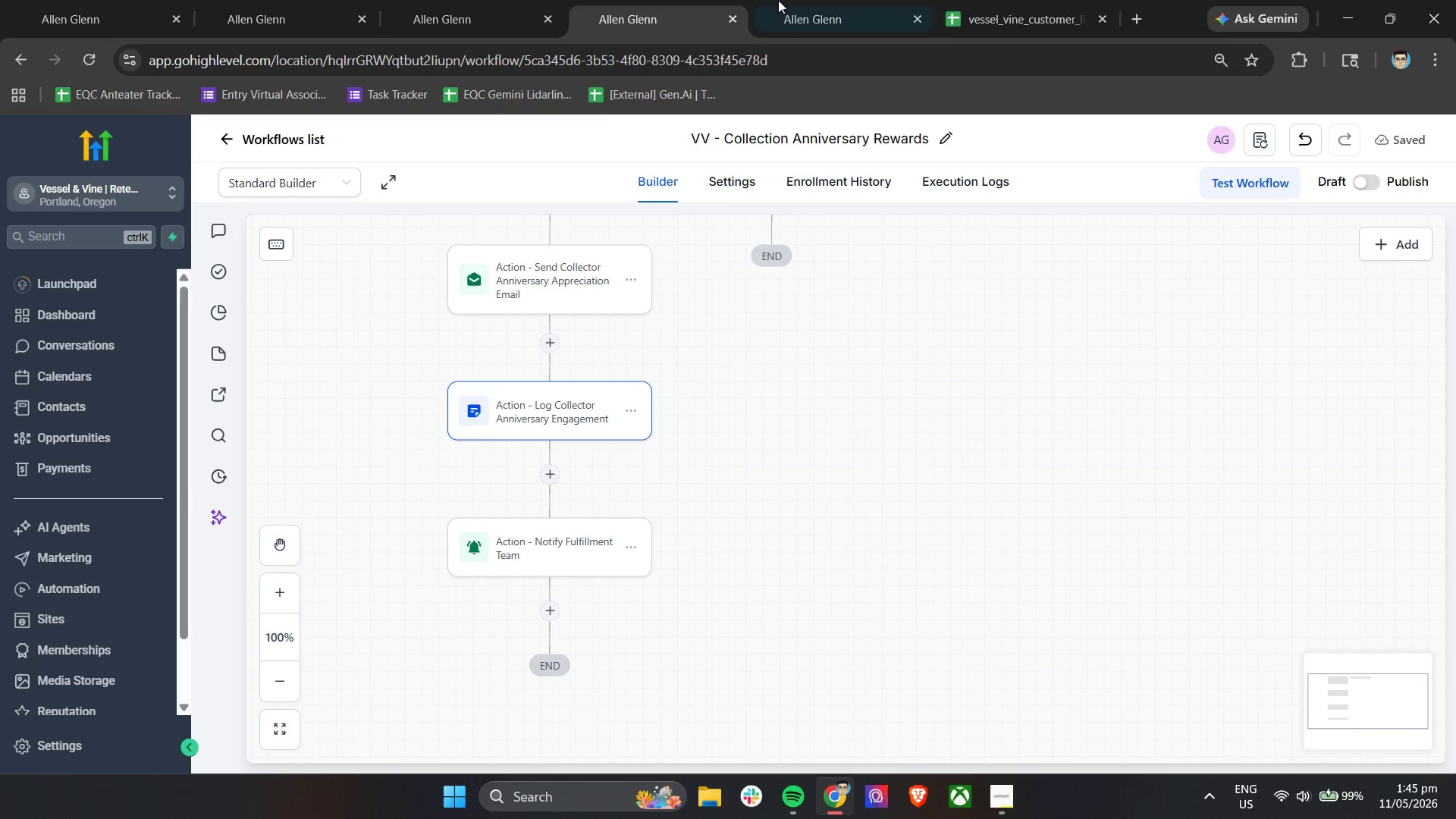 
wait(6.56)
 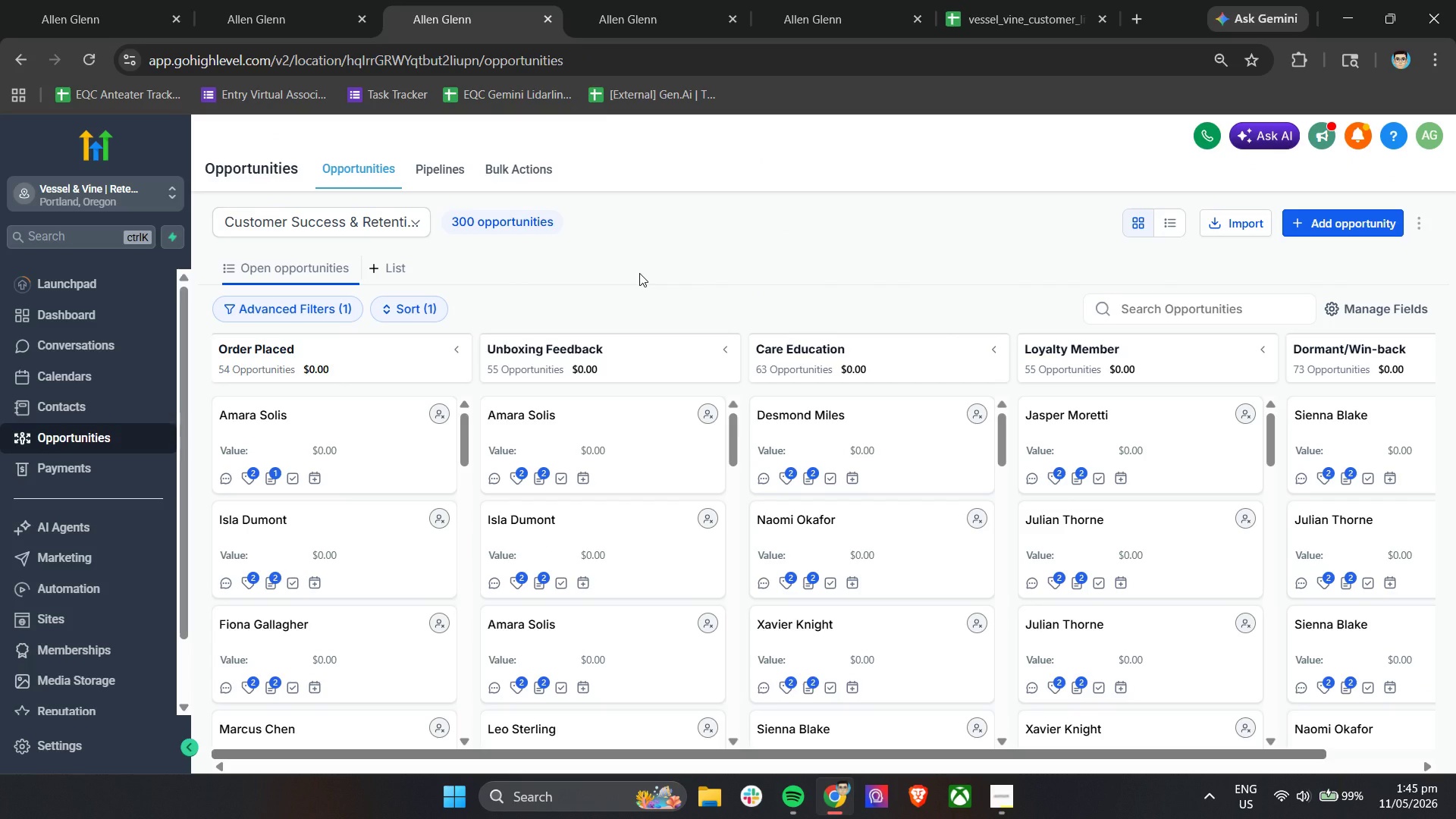 
scroll: coordinate [1250, 510], scroll_direction: down, amount: 5.0
 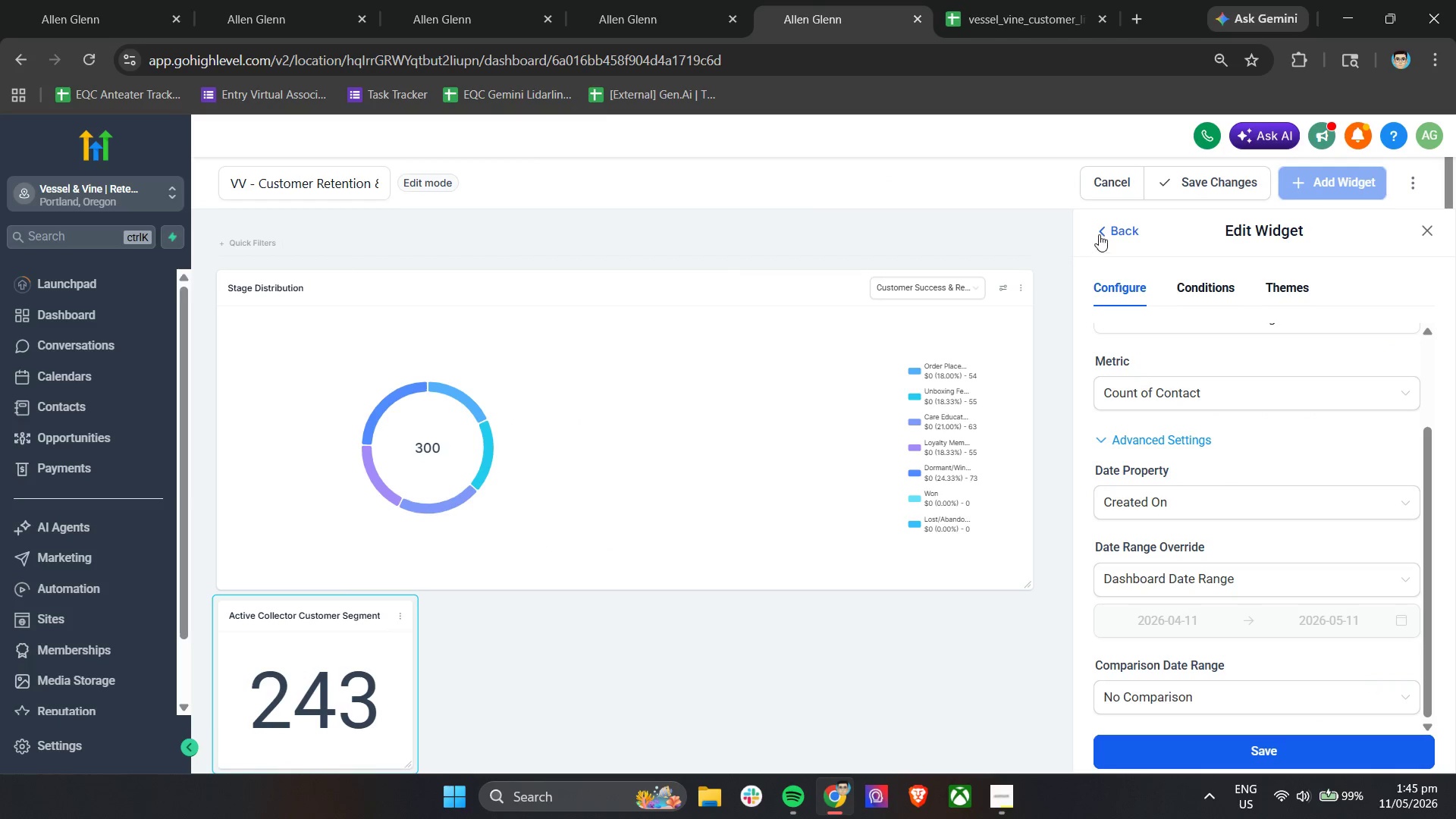 
left_click([1101, 234])
 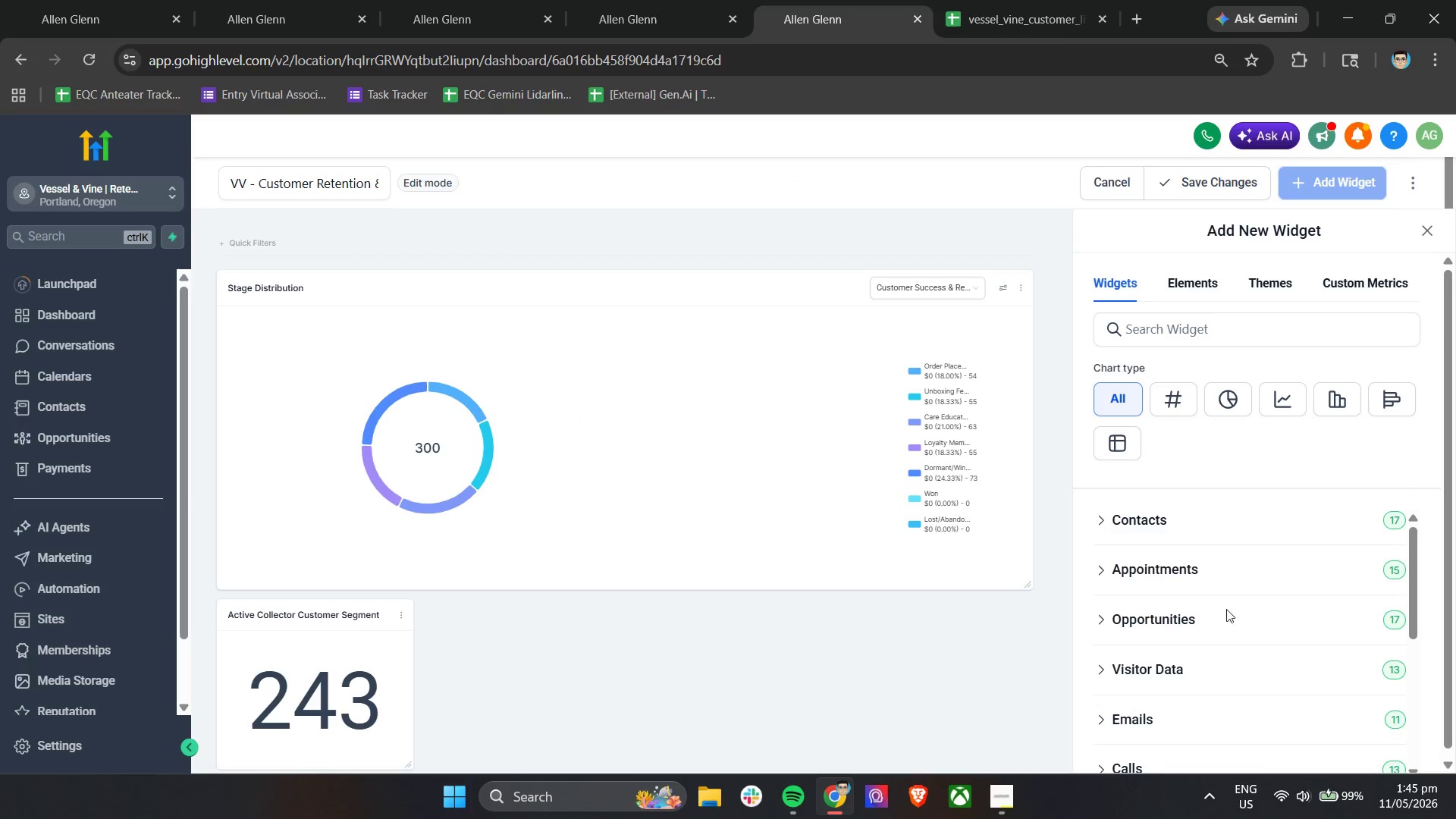 
scroll: coordinate [1229, 629], scroll_direction: down, amount: 6.0
 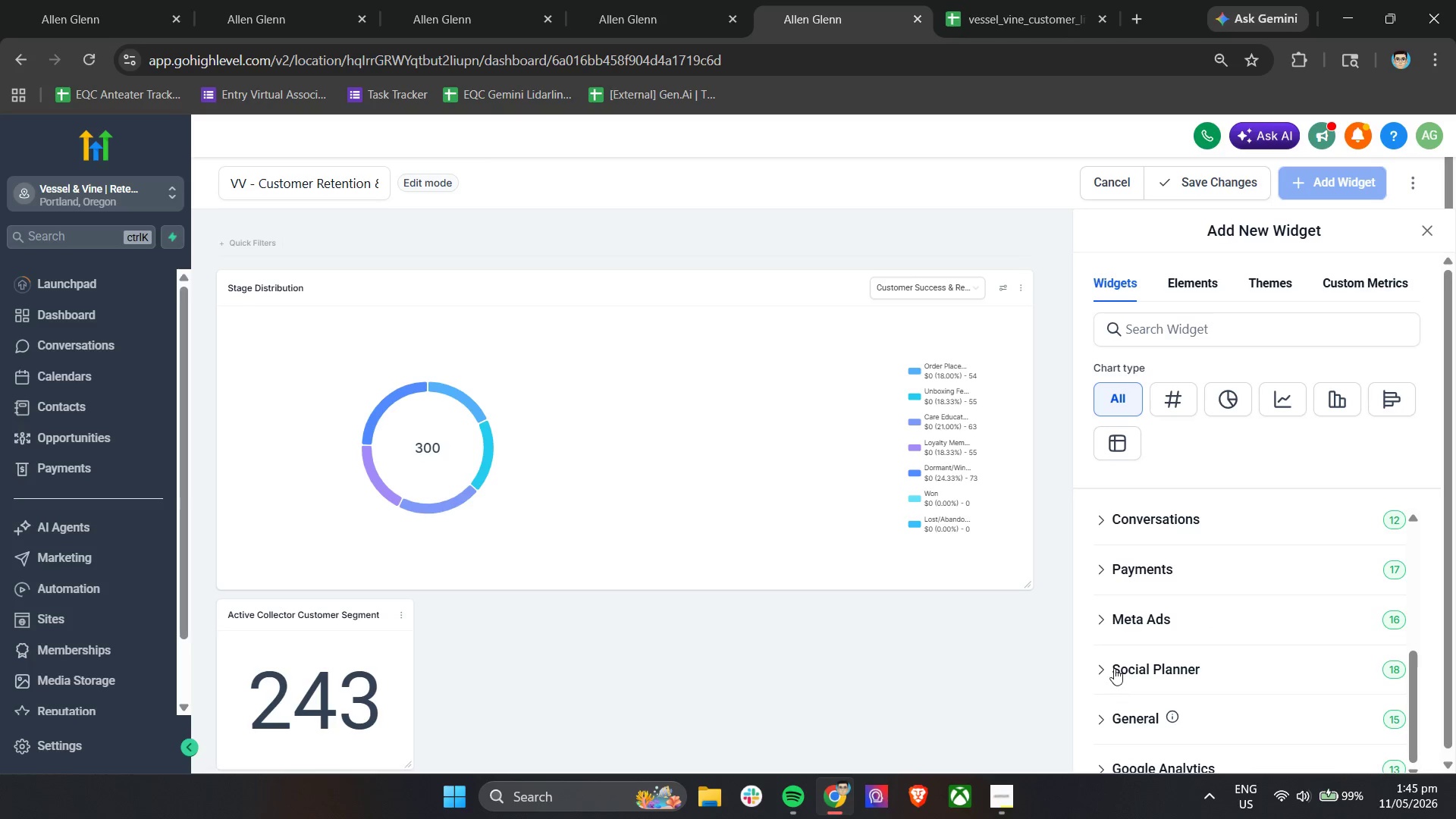 
left_click([1109, 714])
 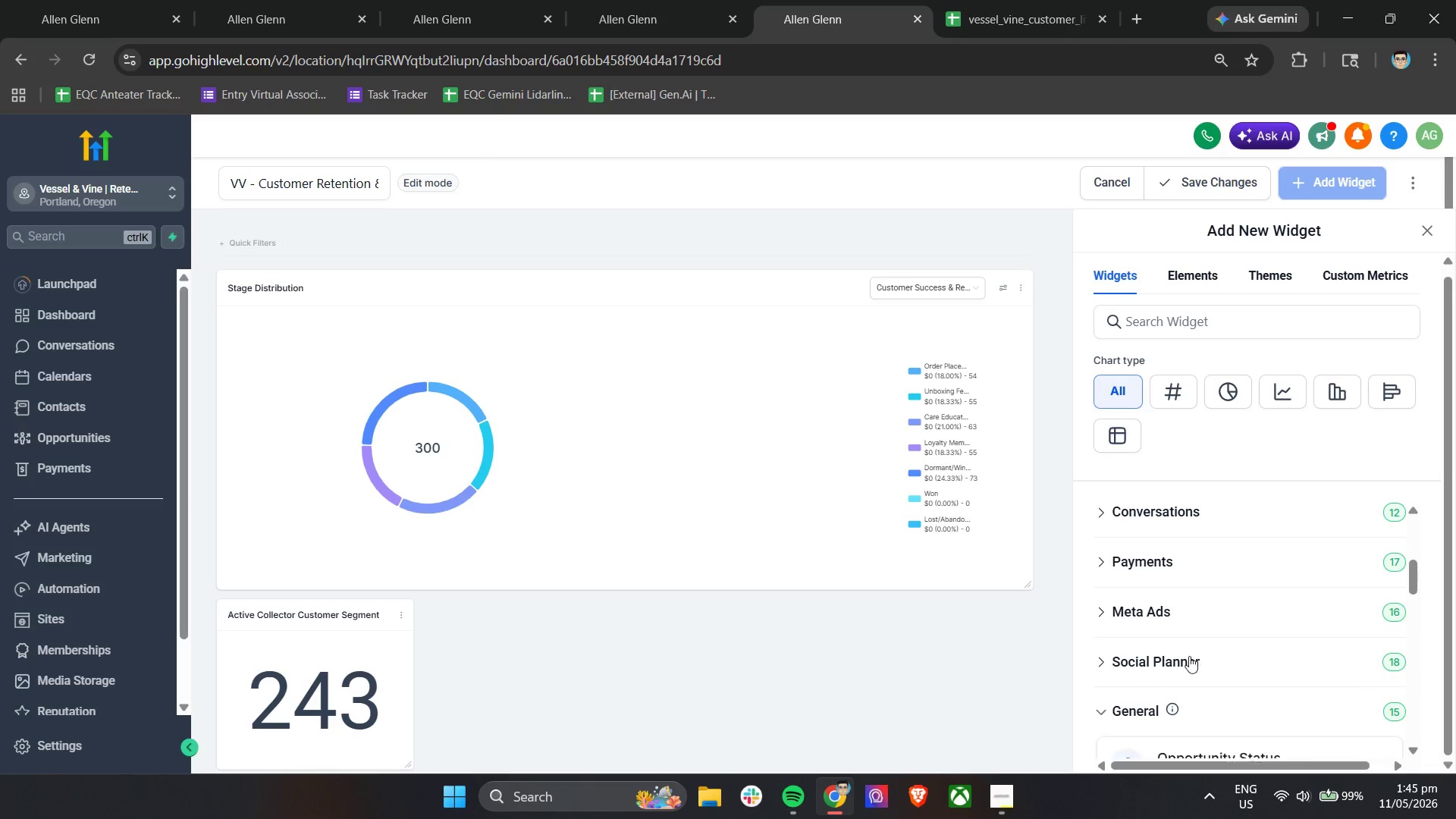 
scroll: coordinate [1213, 698], scroll_direction: down, amount: 8.0
 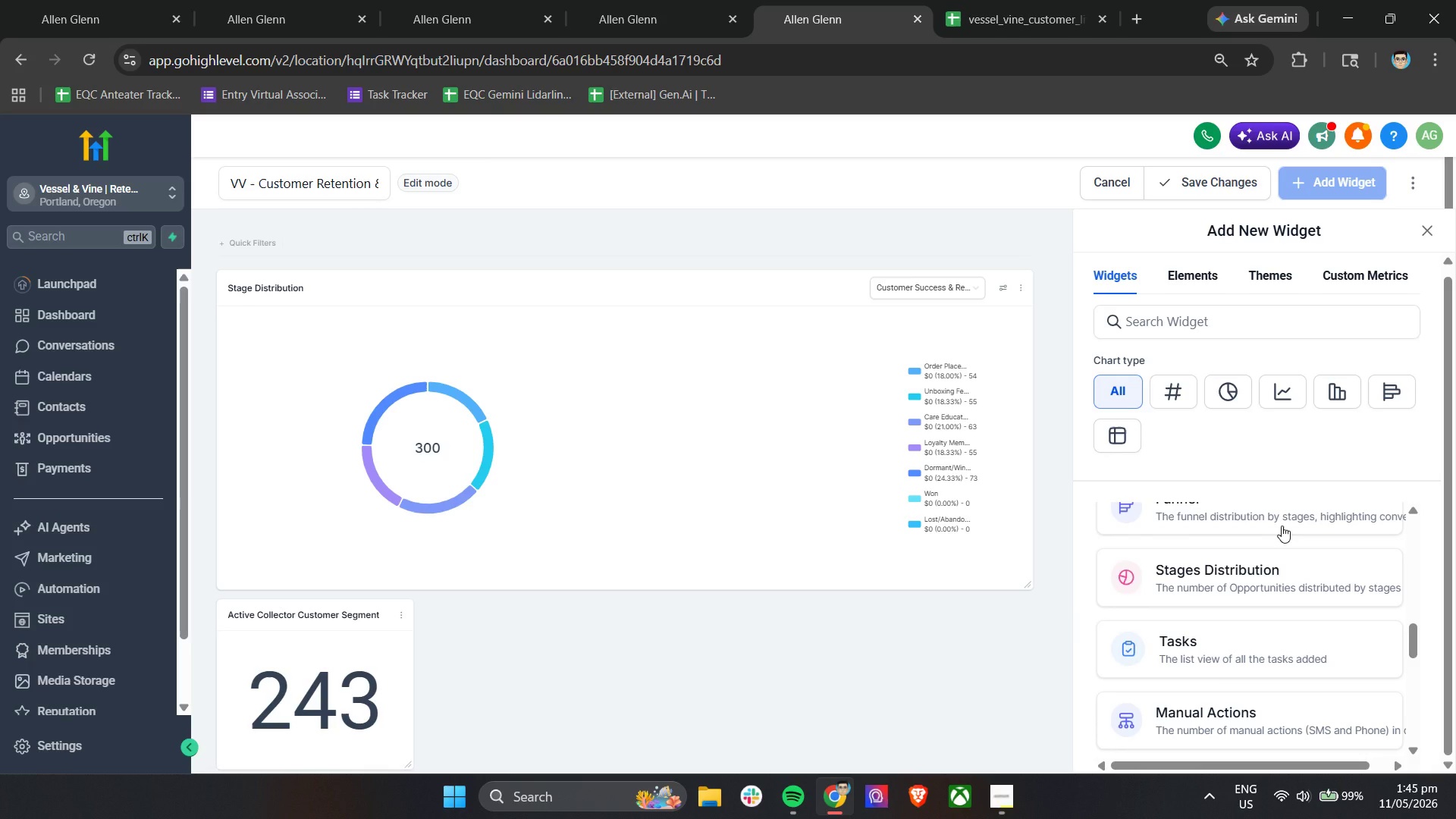 
left_click([1282, 526])
 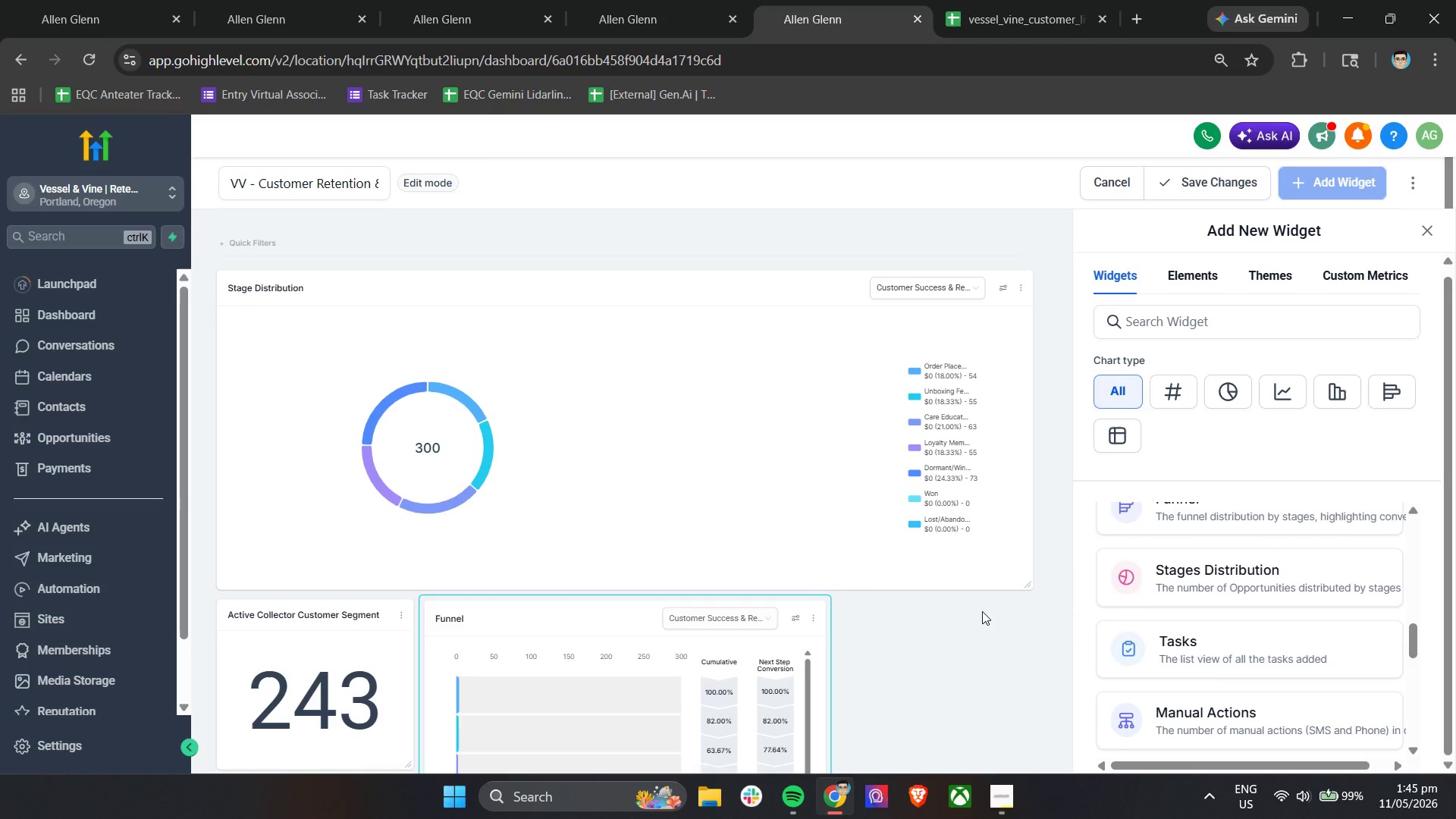 
scroll: coordinate [863, 651], scroll_direction: down, amount: 1.0
 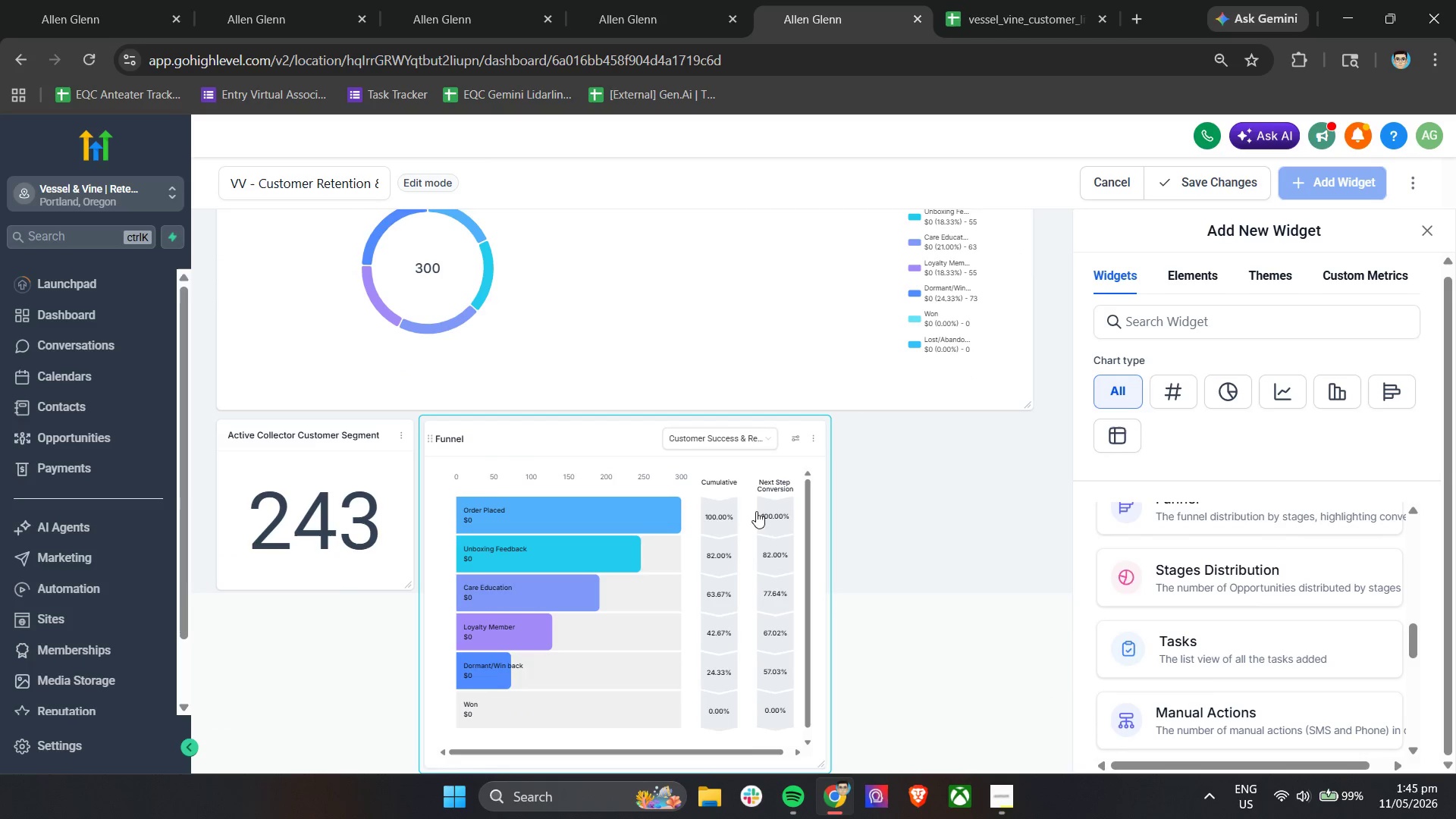 
left_click([730, 442])
 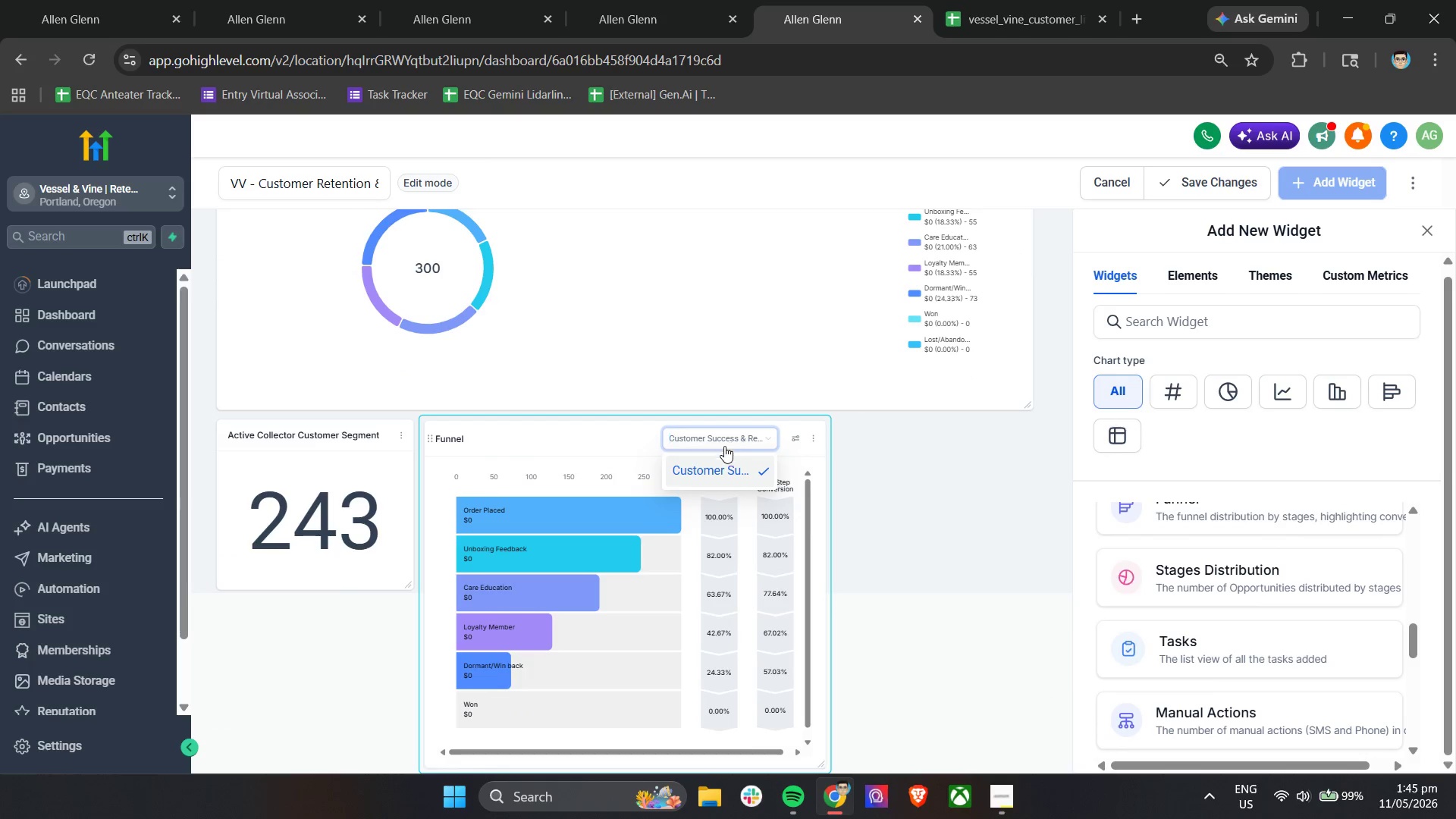 
left_click([707, 468])
 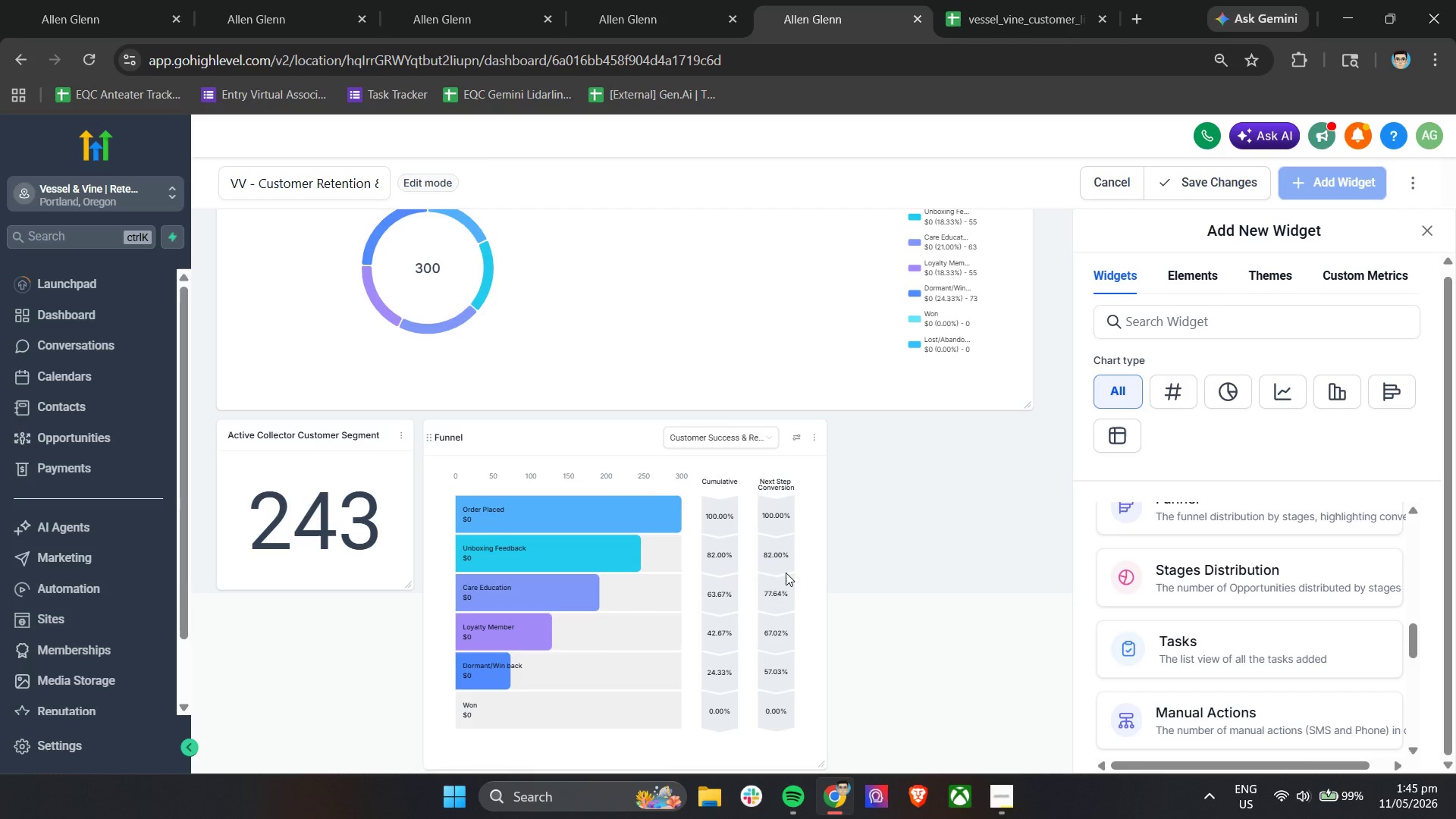 
scroll: coordinate [810, 570], scroll_direction: down, amount: 4.0
 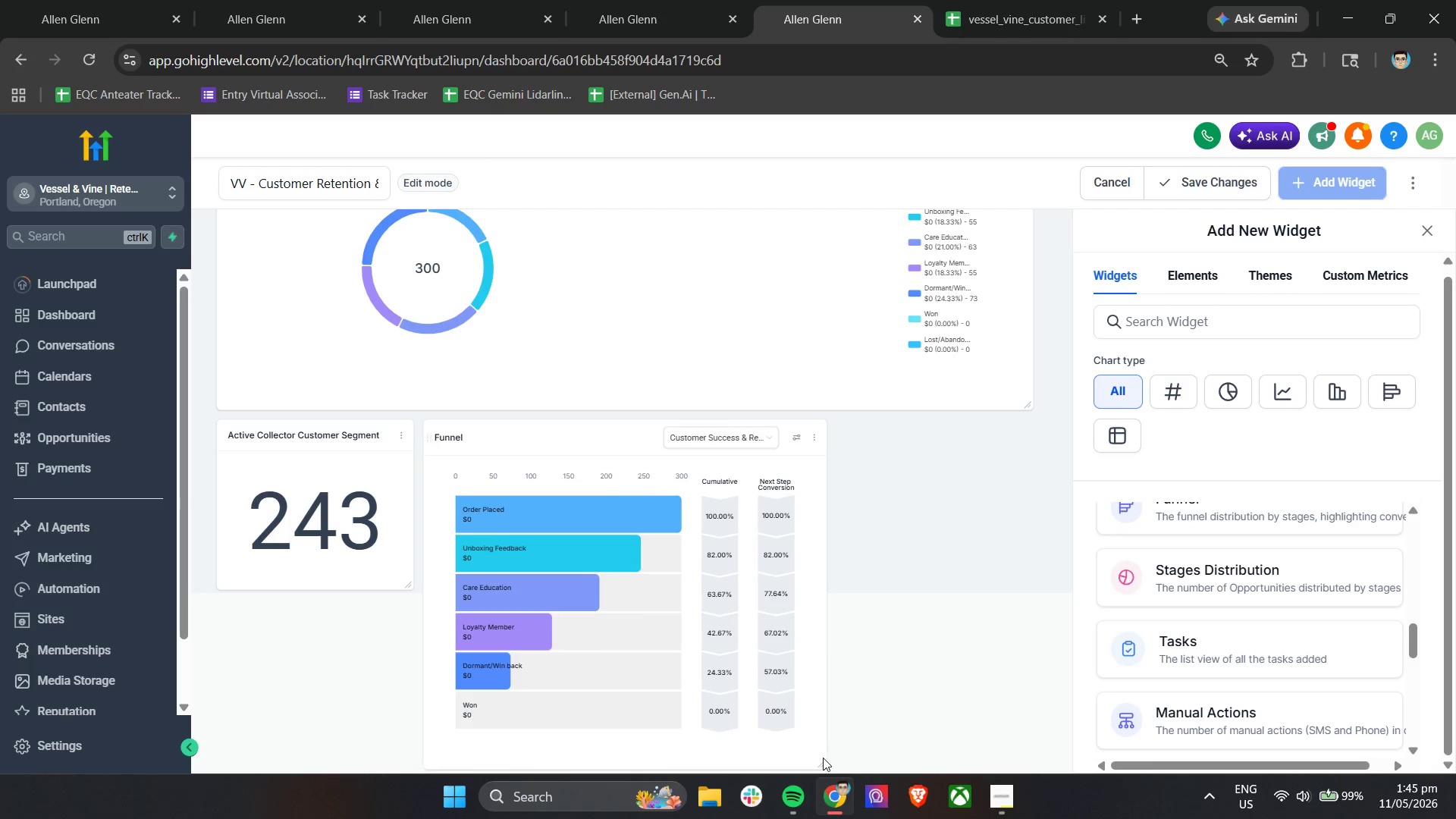 
left_click_drag(start_coordinate=[821, 765], to_coordinate=[1015, 642])
 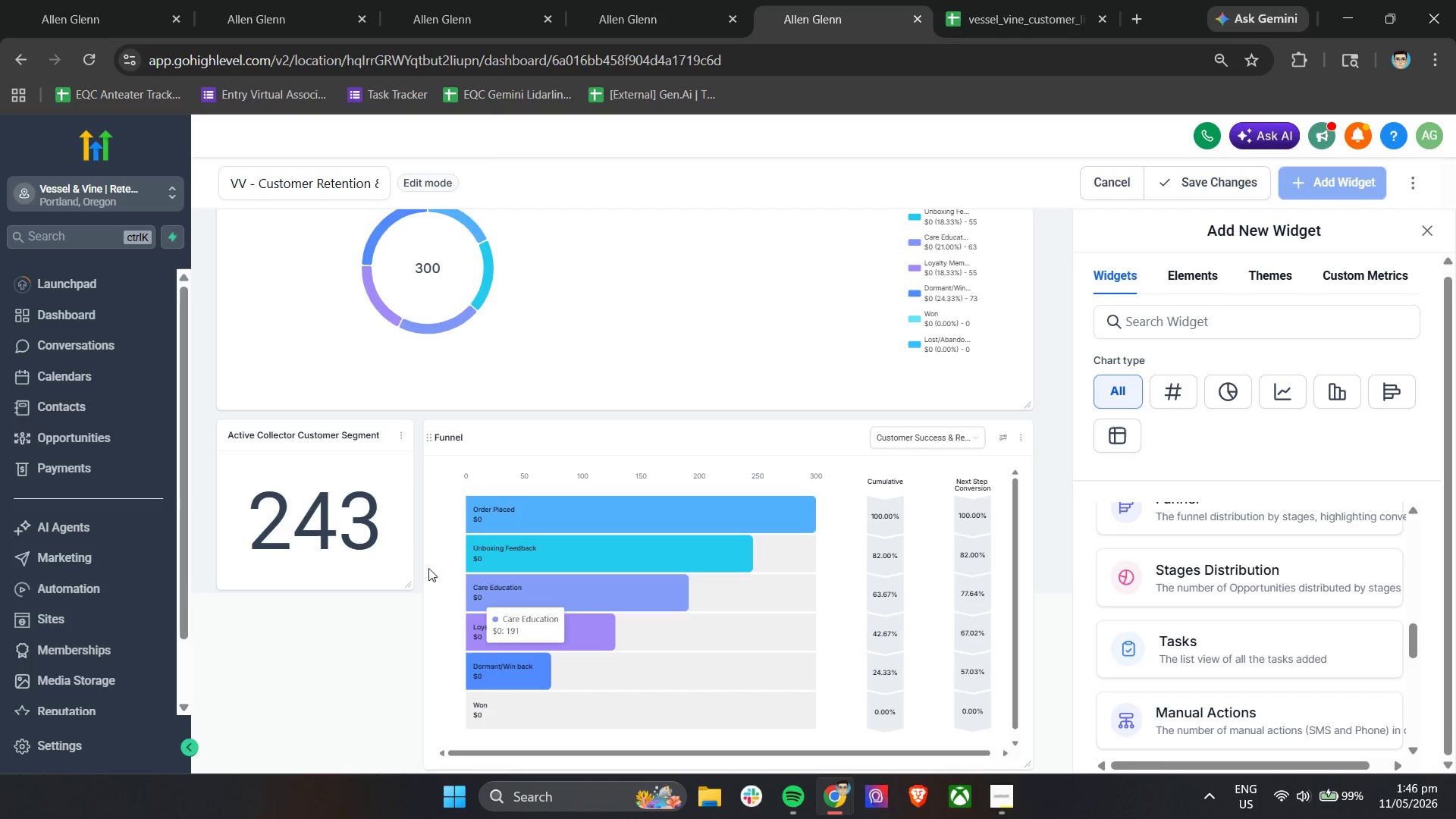 
left_click_drag(start_coordinate=[370, 521], to_coordinate=[379, 723])
 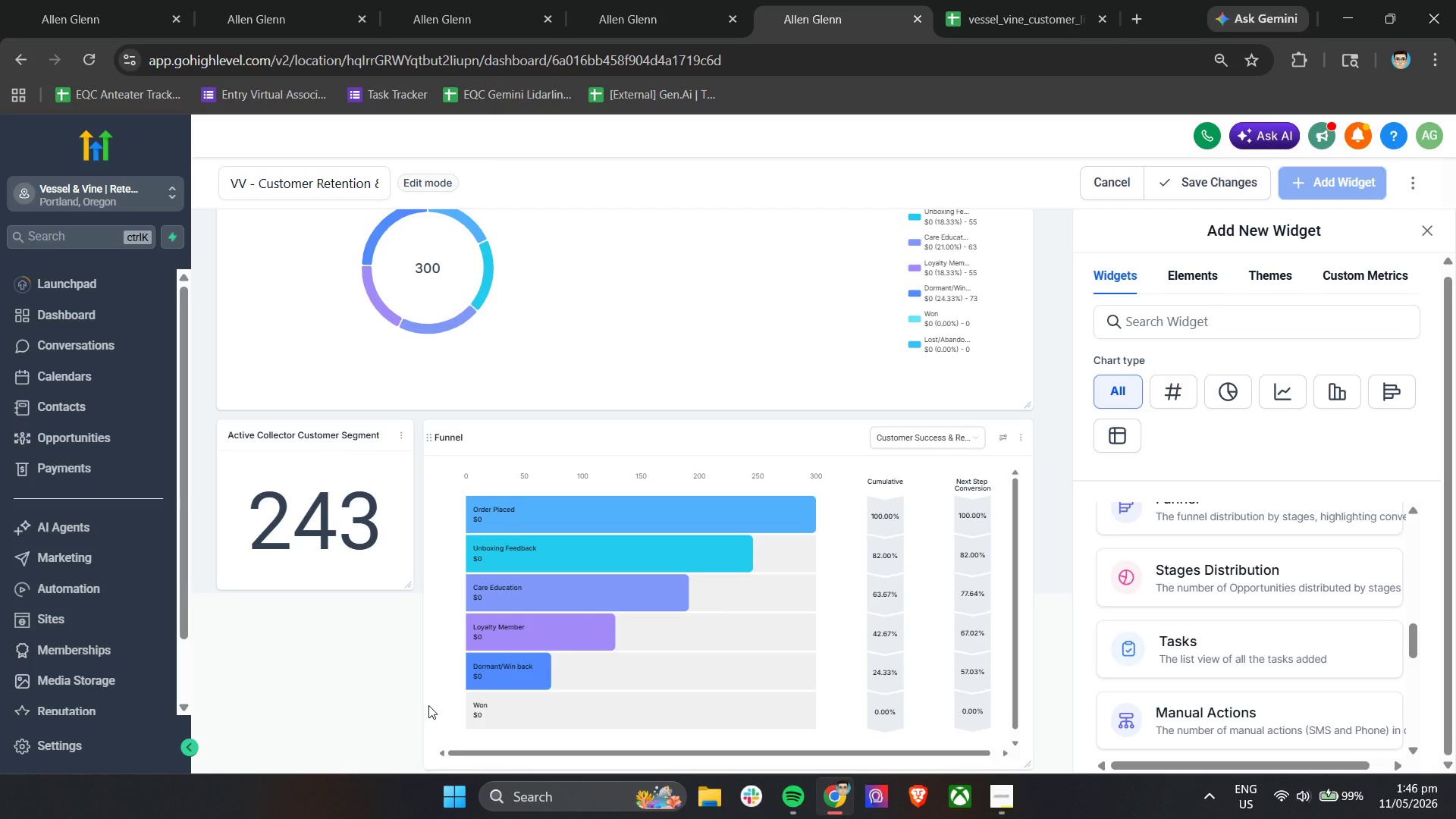 
left_click_drag(start_coordinate=[337, 488], to_coordinate=[354, 718])
 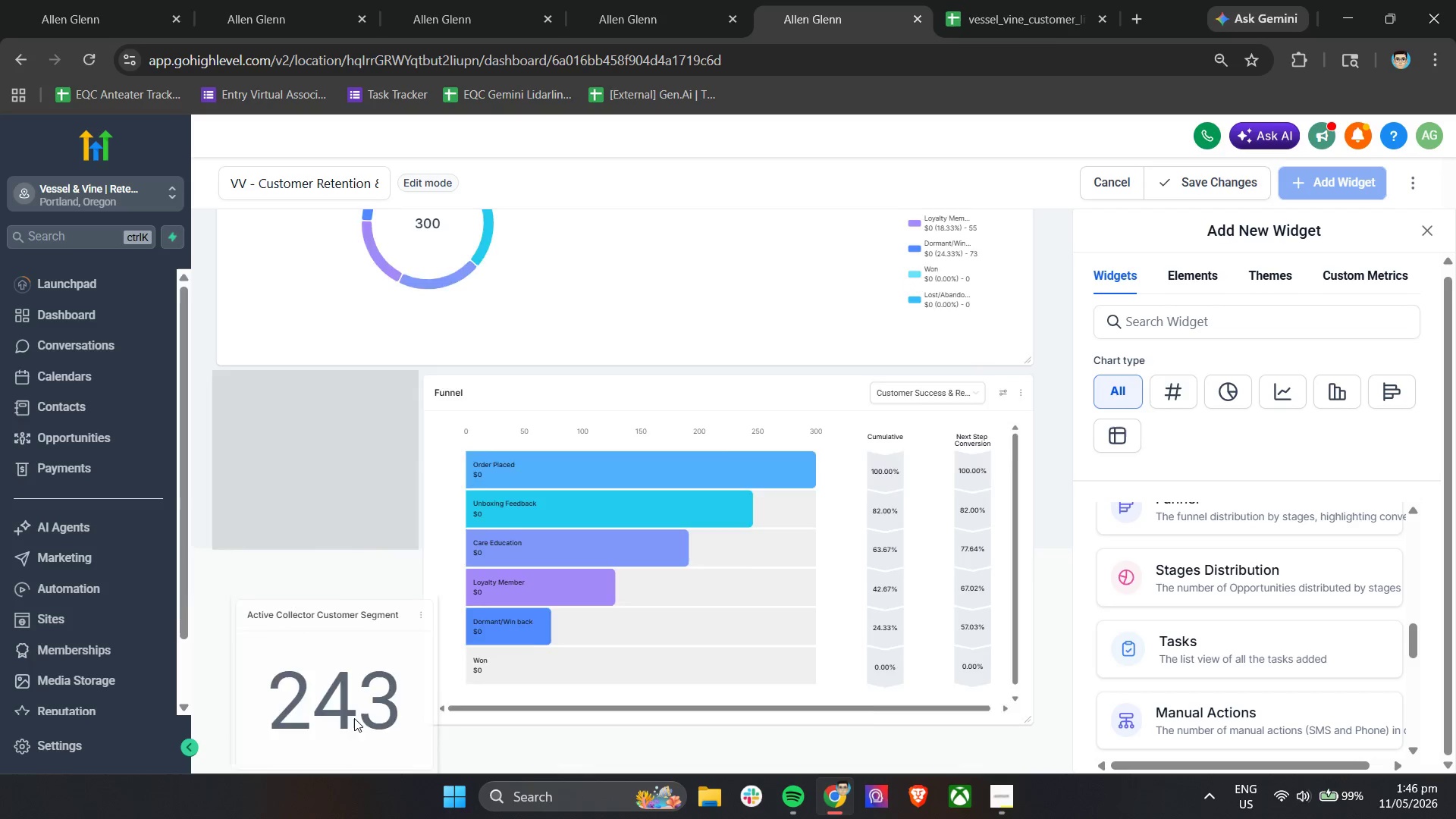 
left_click_drag(start_coordinate=[354, 718], to_coordinate=[333, 714])
 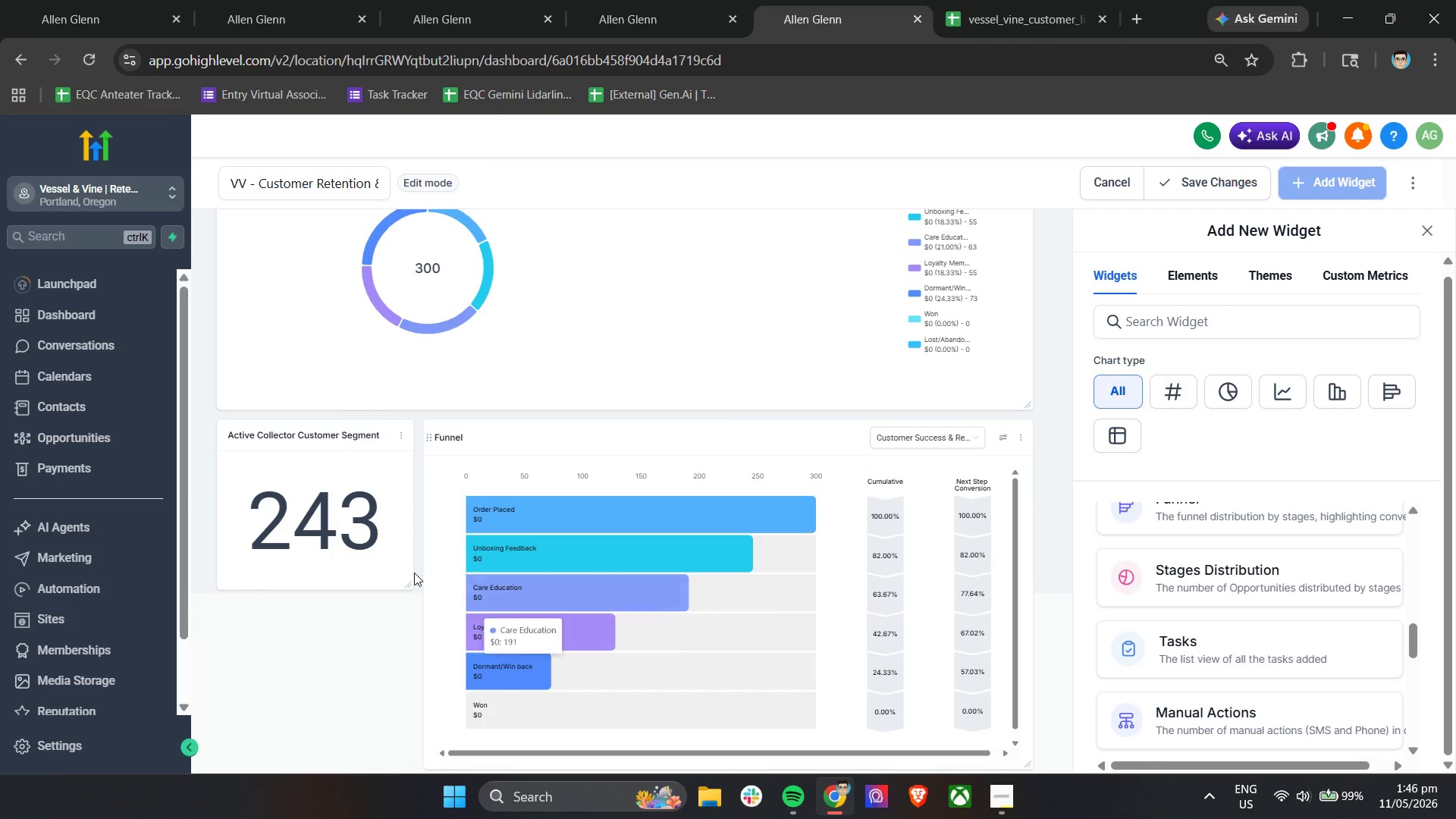 
left_click_drag(start_coordinate=[408, 583], to_coordinate=[409, 750])
 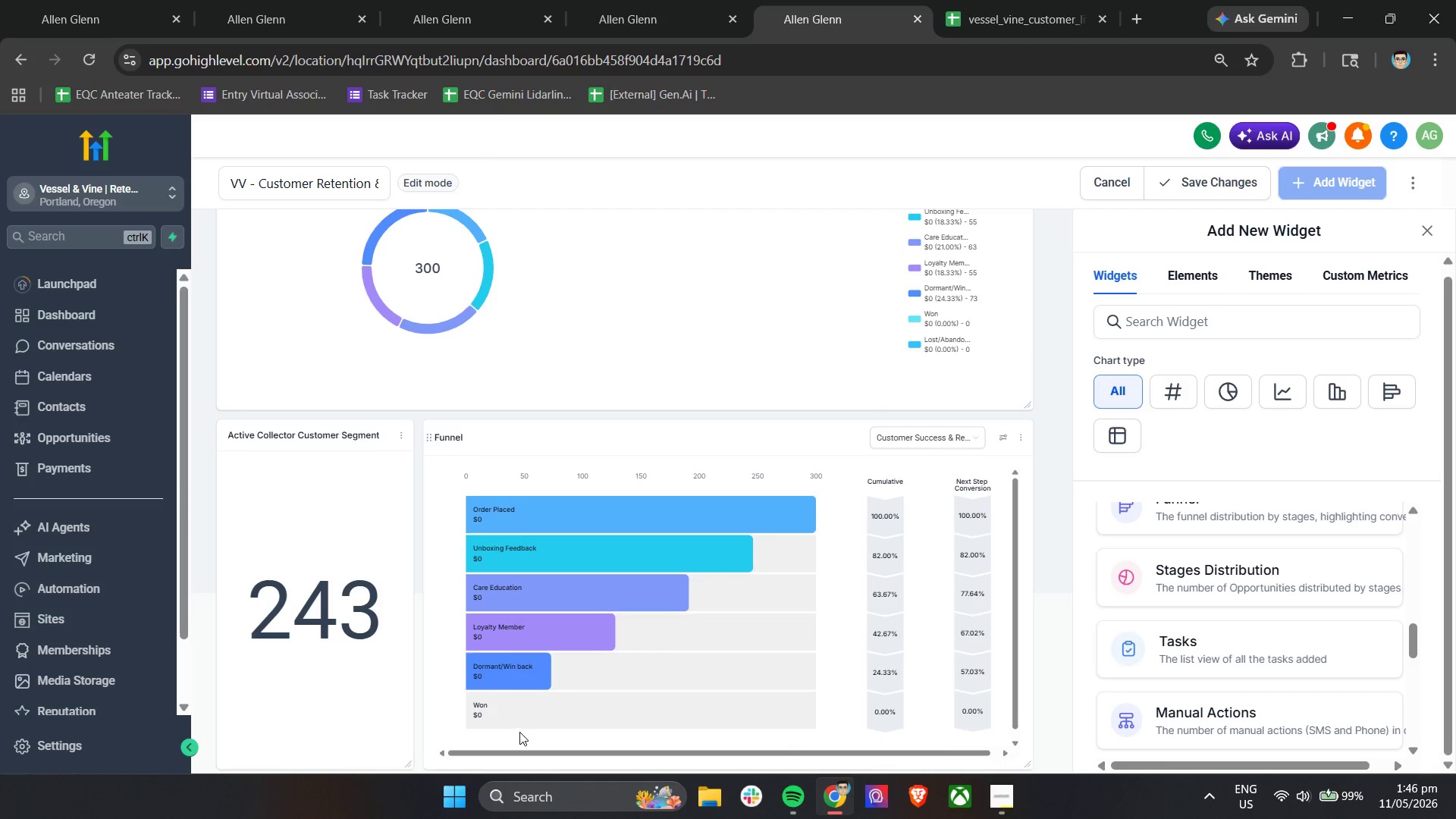 
scroll: coordinate [1050, 642], scroll_direction: down, amount: 15.0
 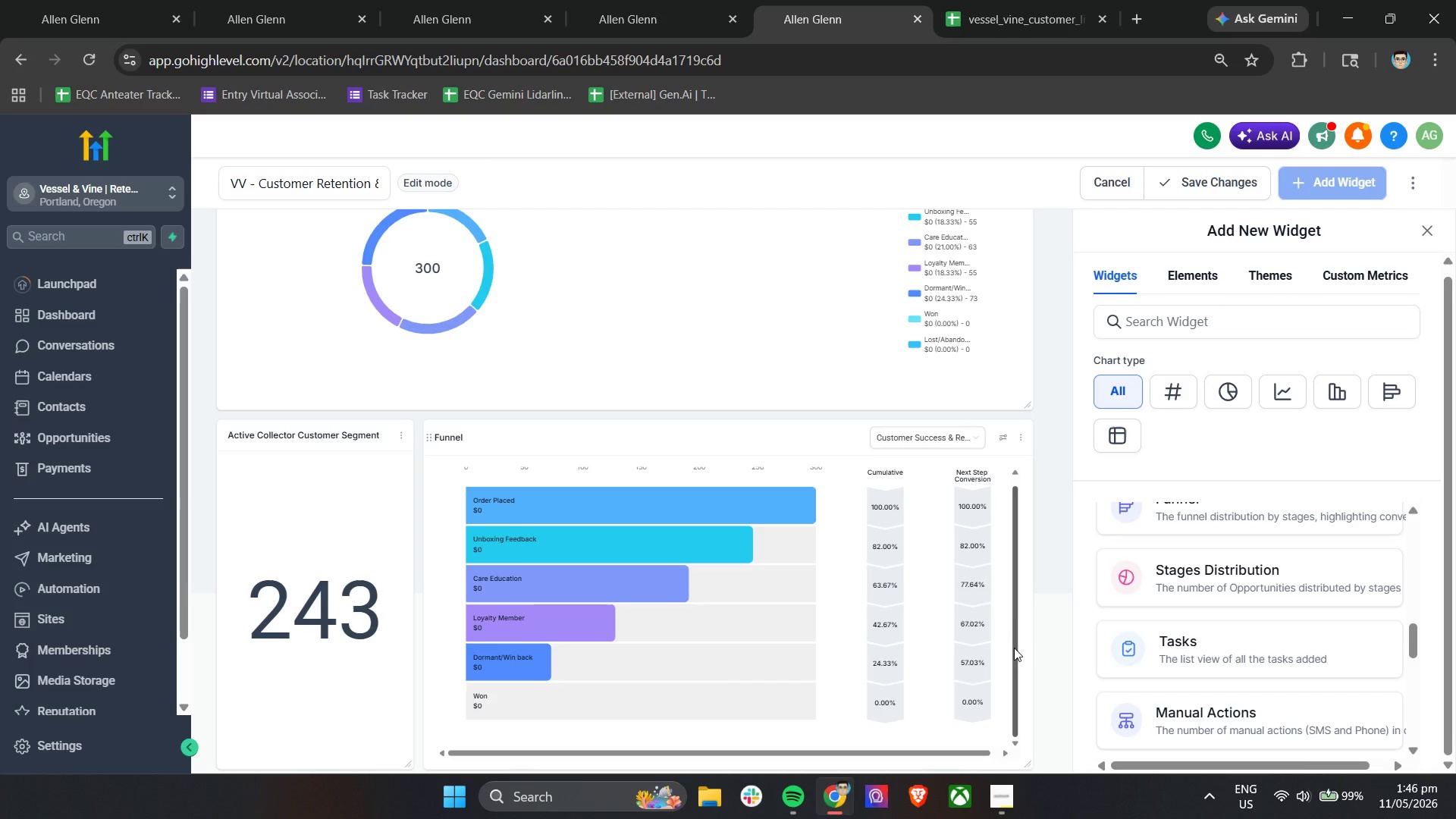 
wait(15.25)
 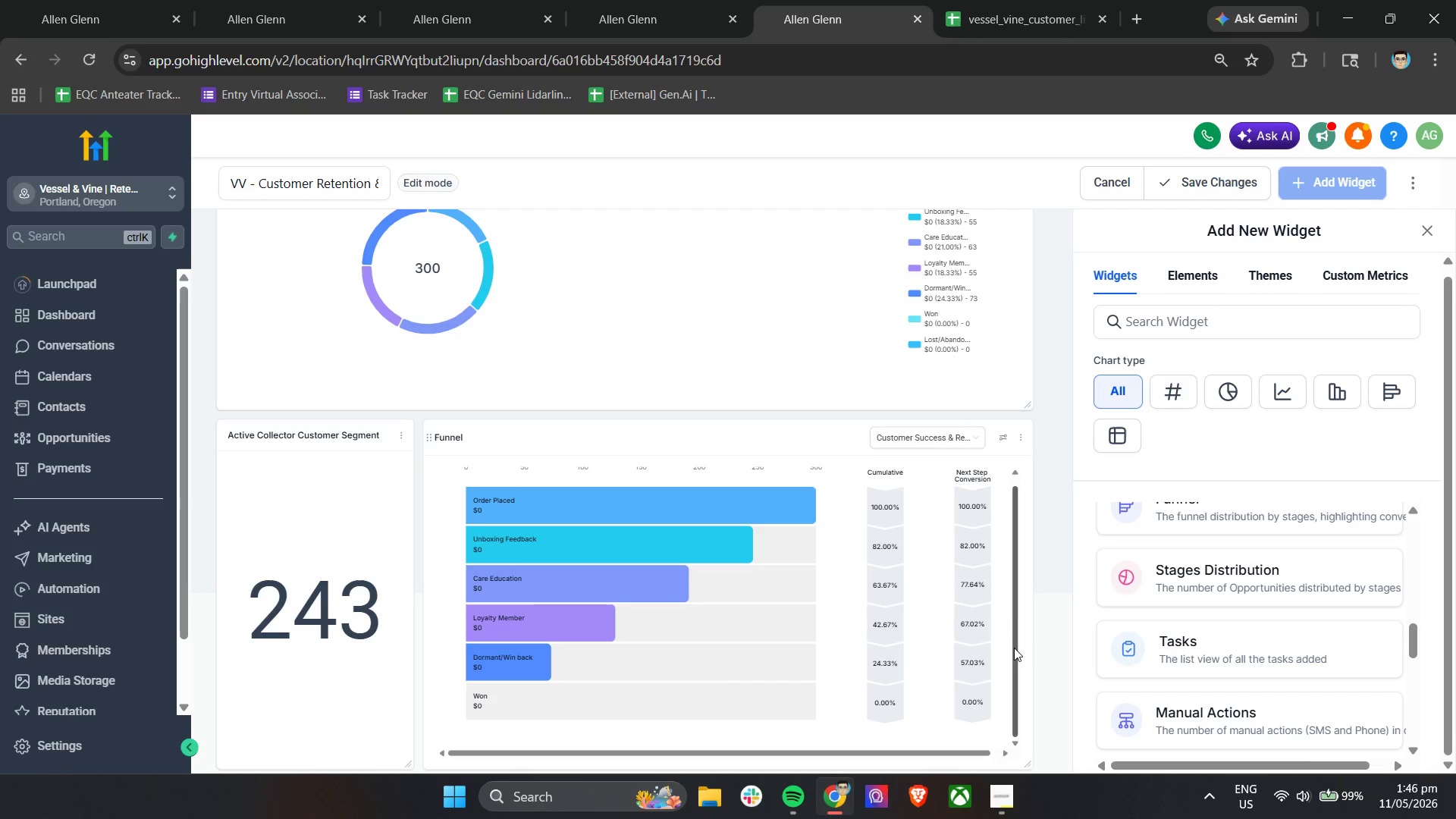 
scroll: coordinate [191, 598], scroll_direction: up, amount: 17.0
 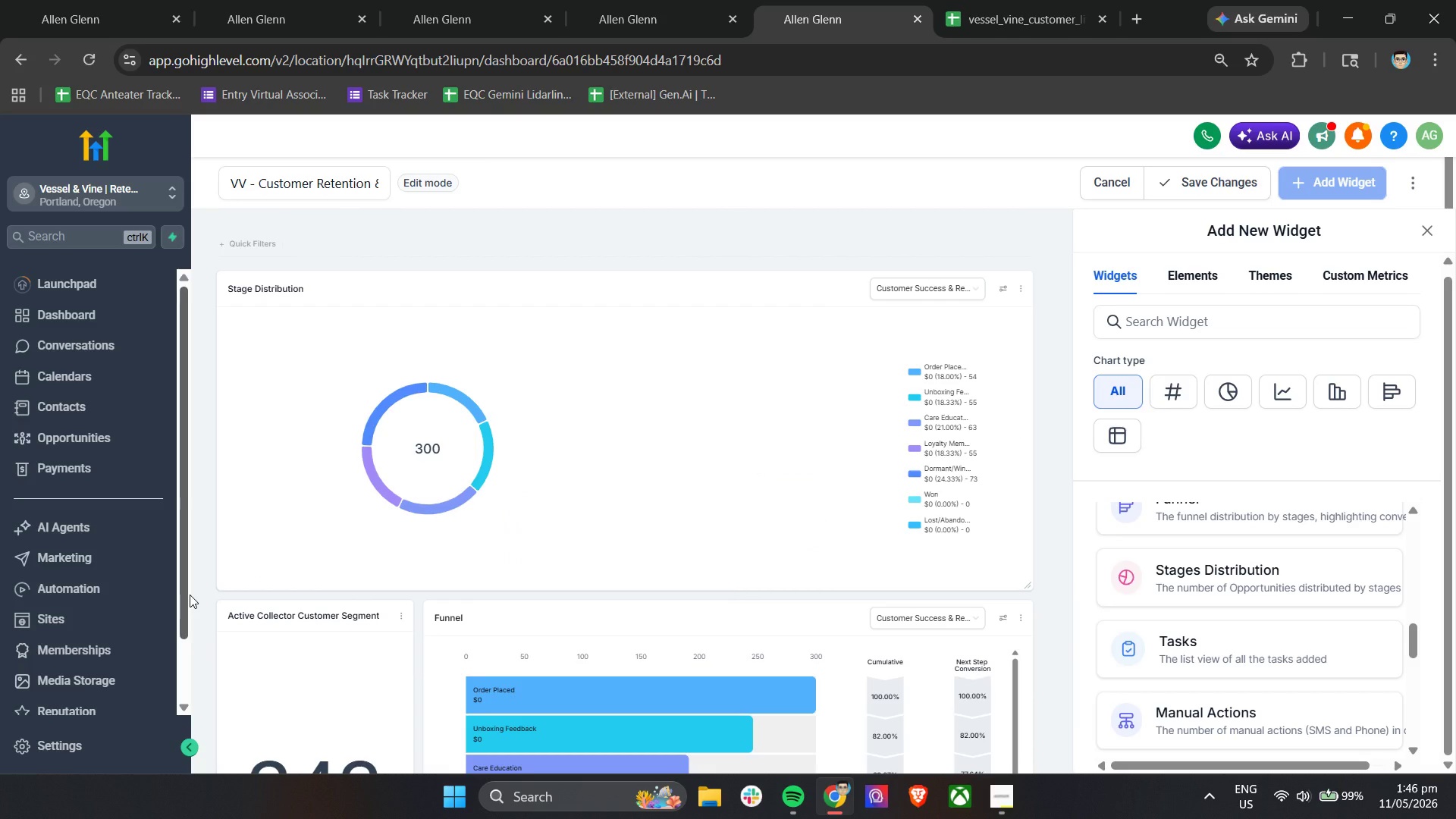 
wait(26.27)
 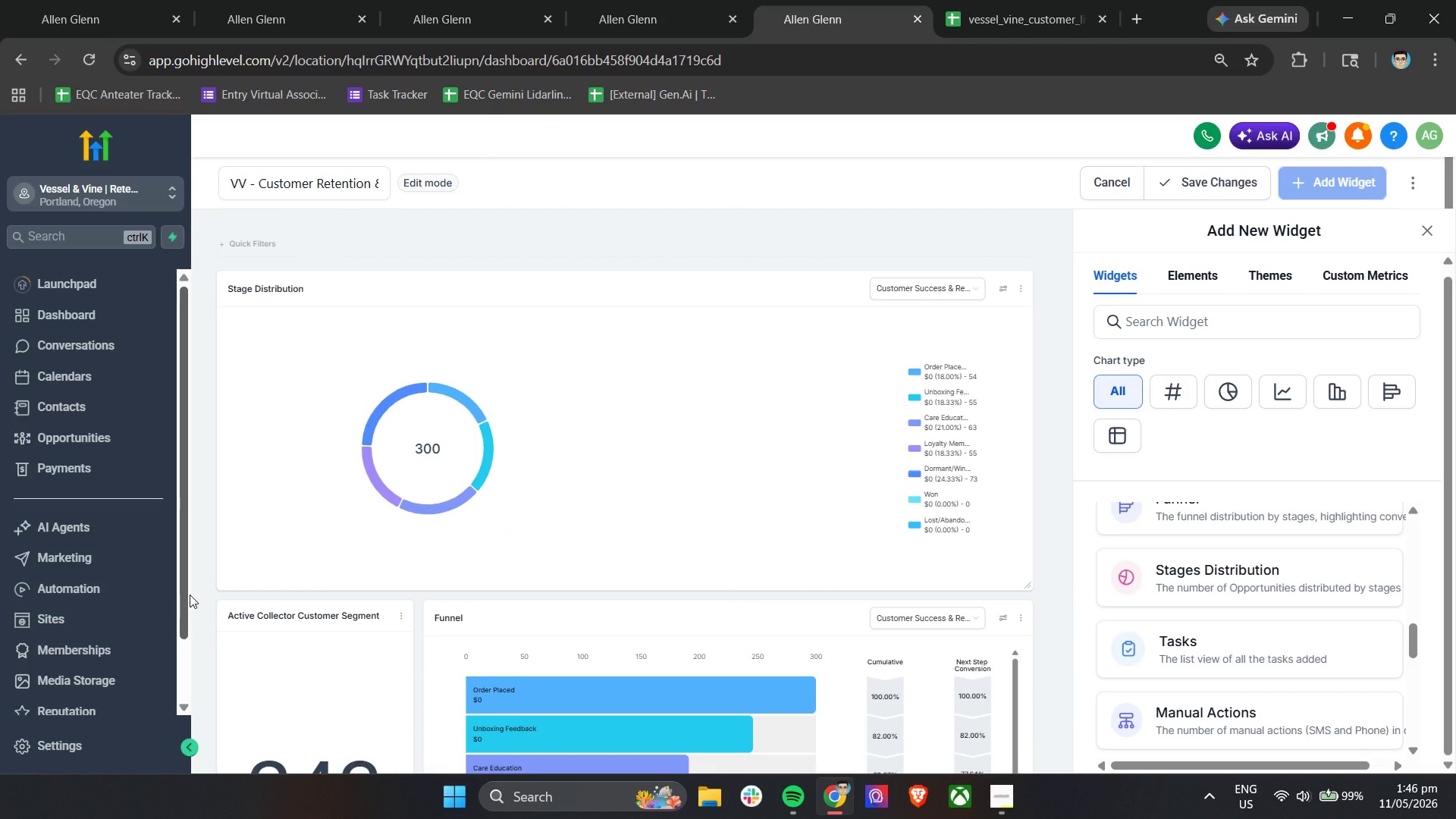 
scroll: coordinate [1268, 667], scroll_direction: down, amount: 20.0
 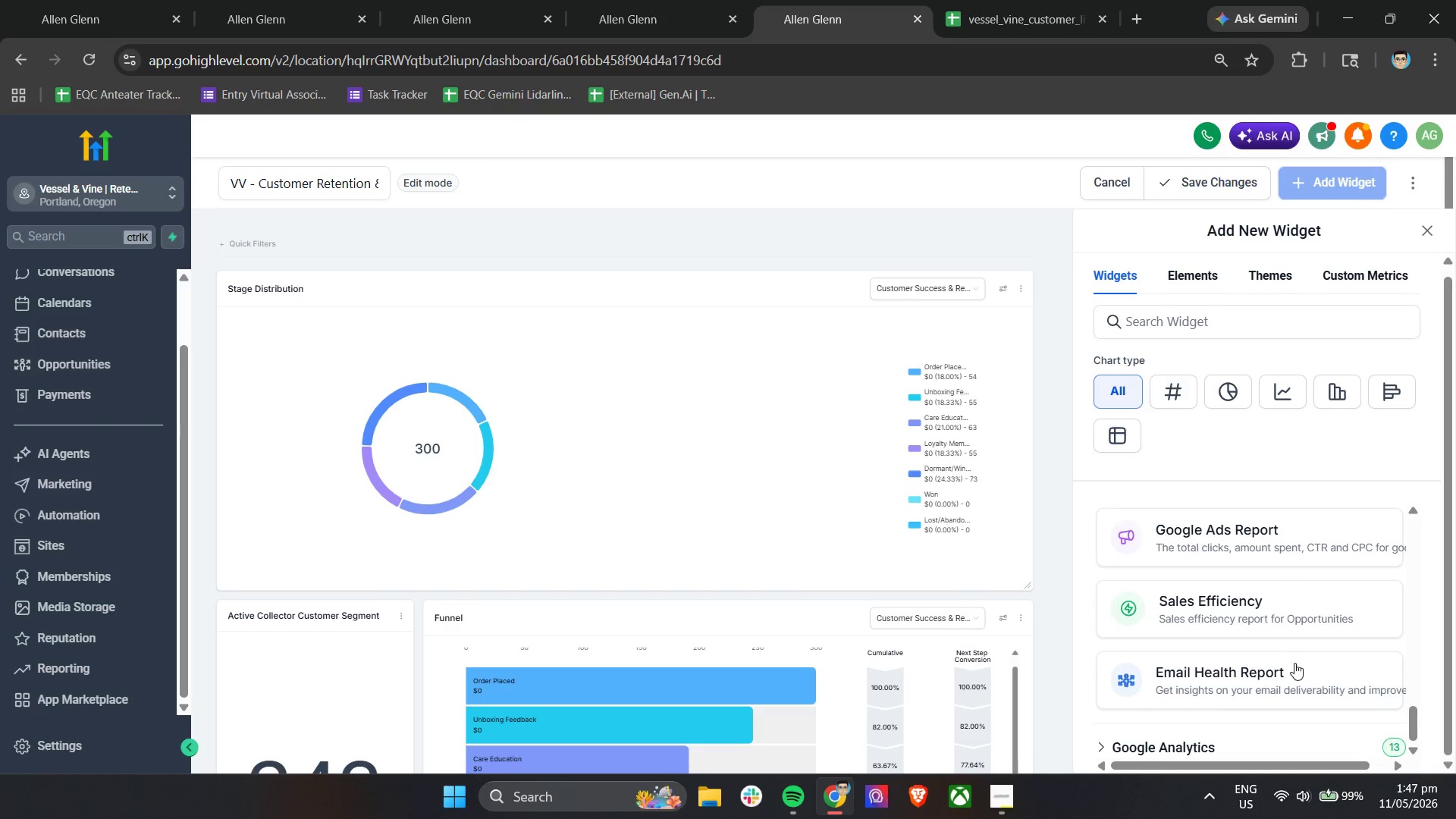 
scroll: coordinate [1291, 682], scroll_direction: up, amount: 9.0
 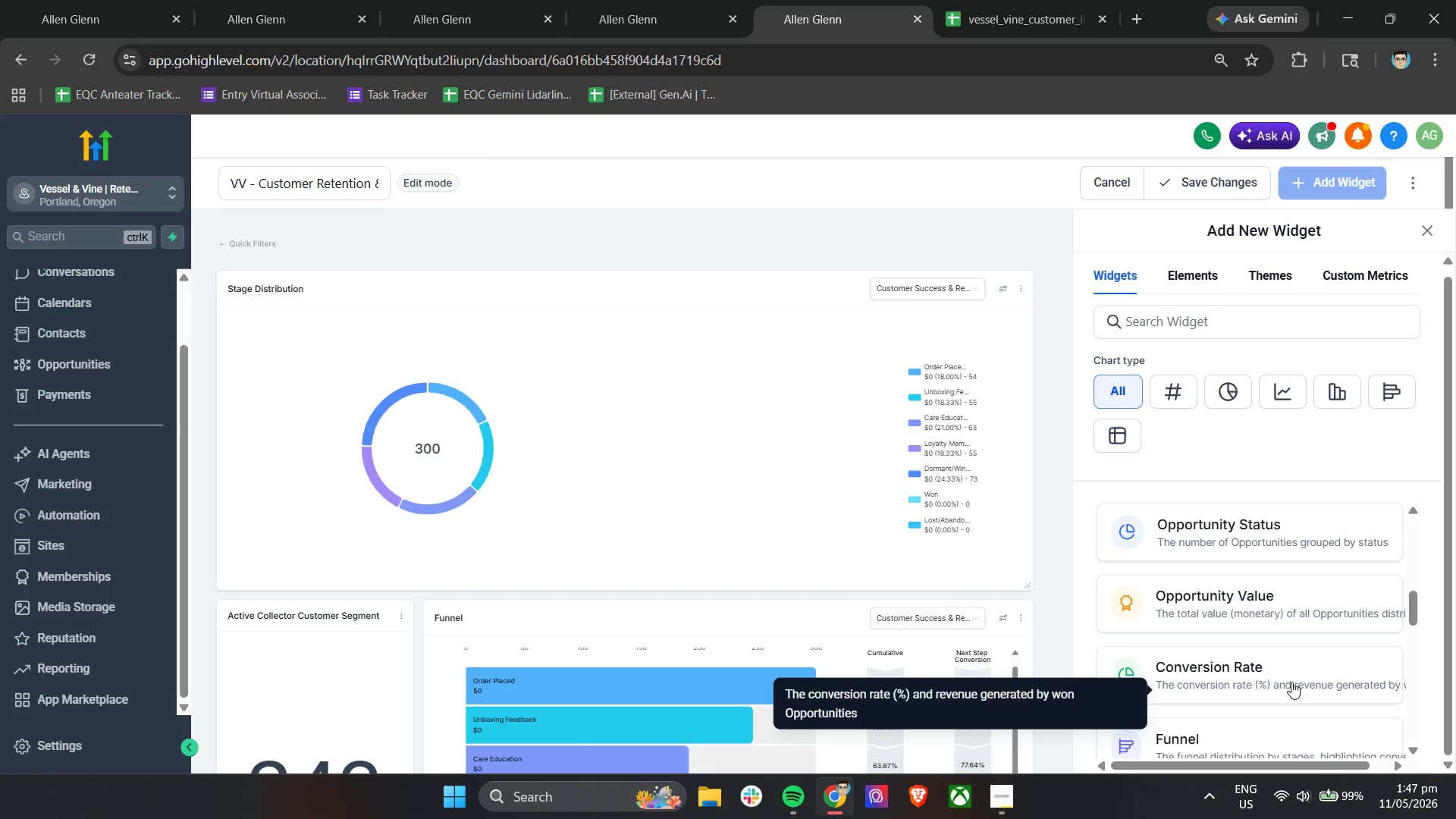 
scroll: coordinate [335, 645], scroll_direction: down, amount: 8.0
 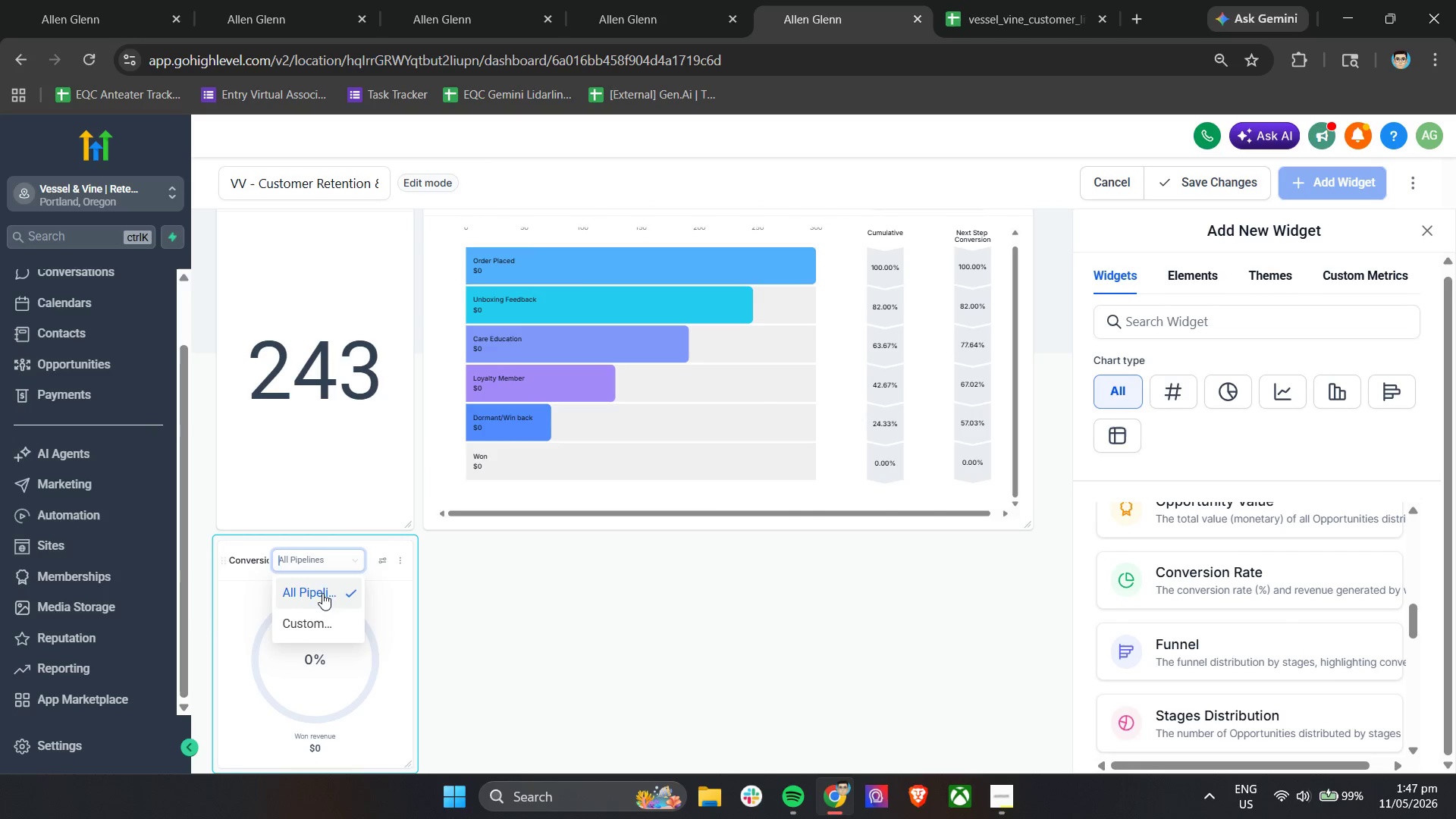 
left_click([316, 620])
 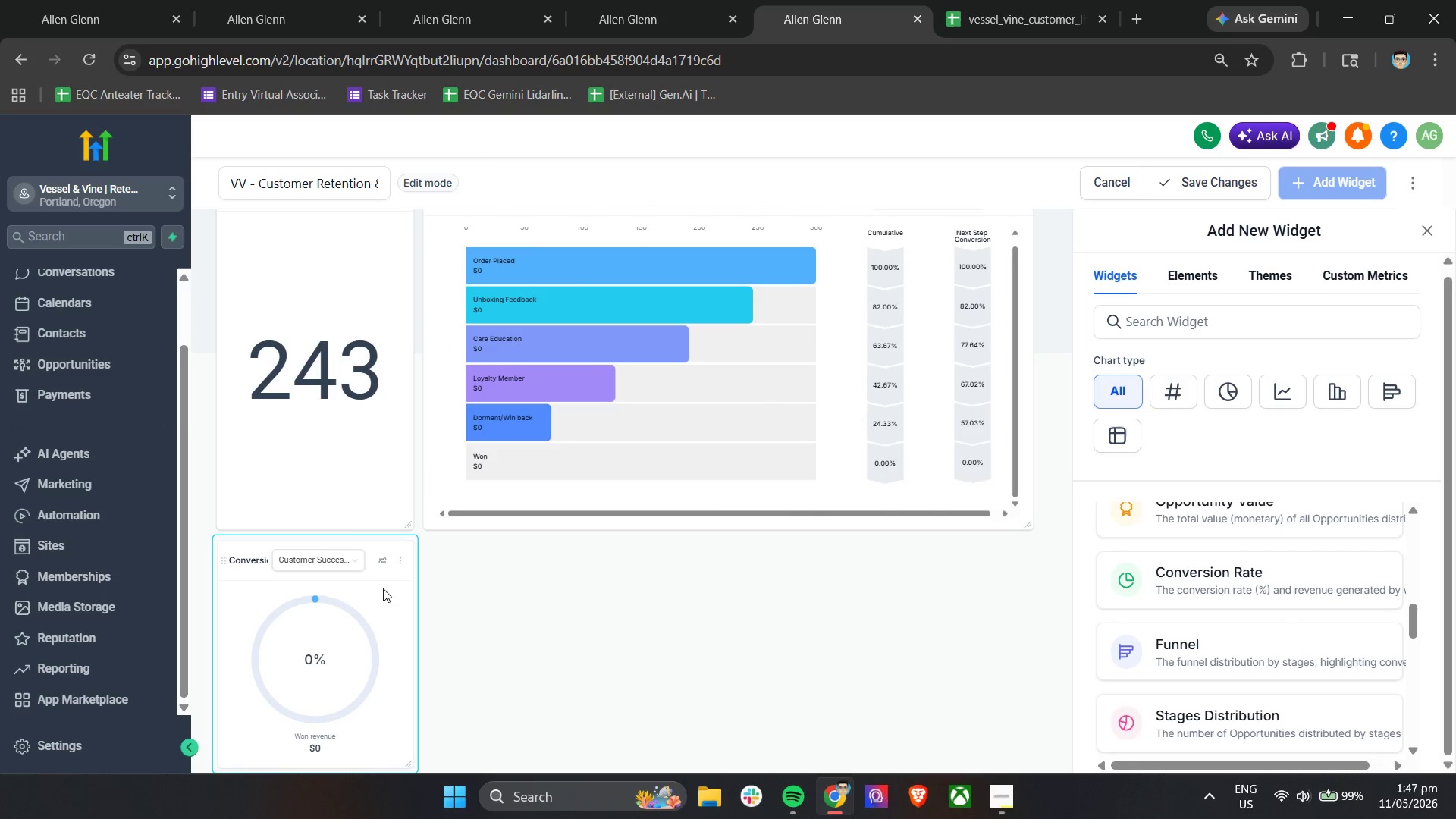 
left_click([384, 559])
 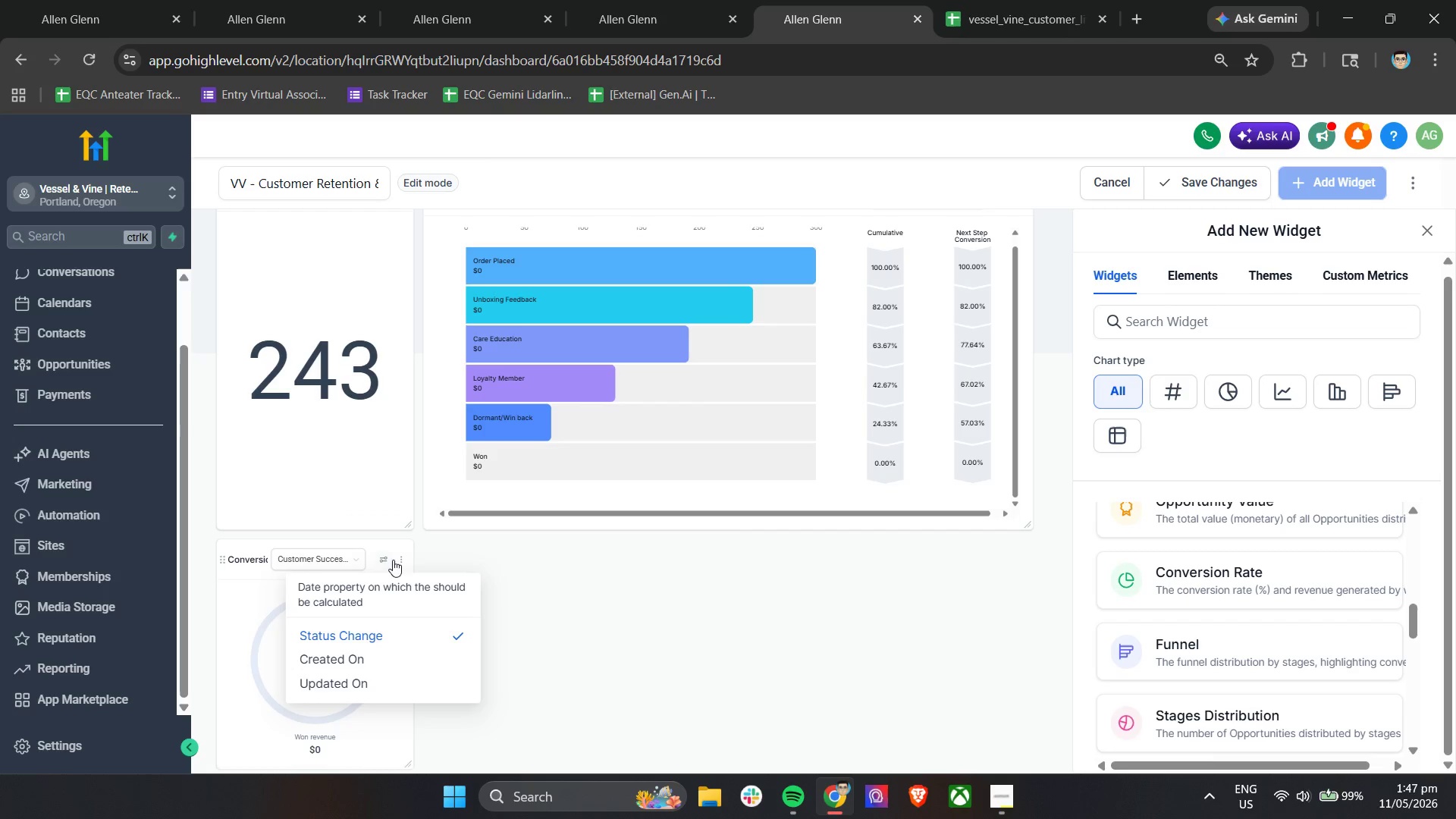 
left_click([345, 557])
 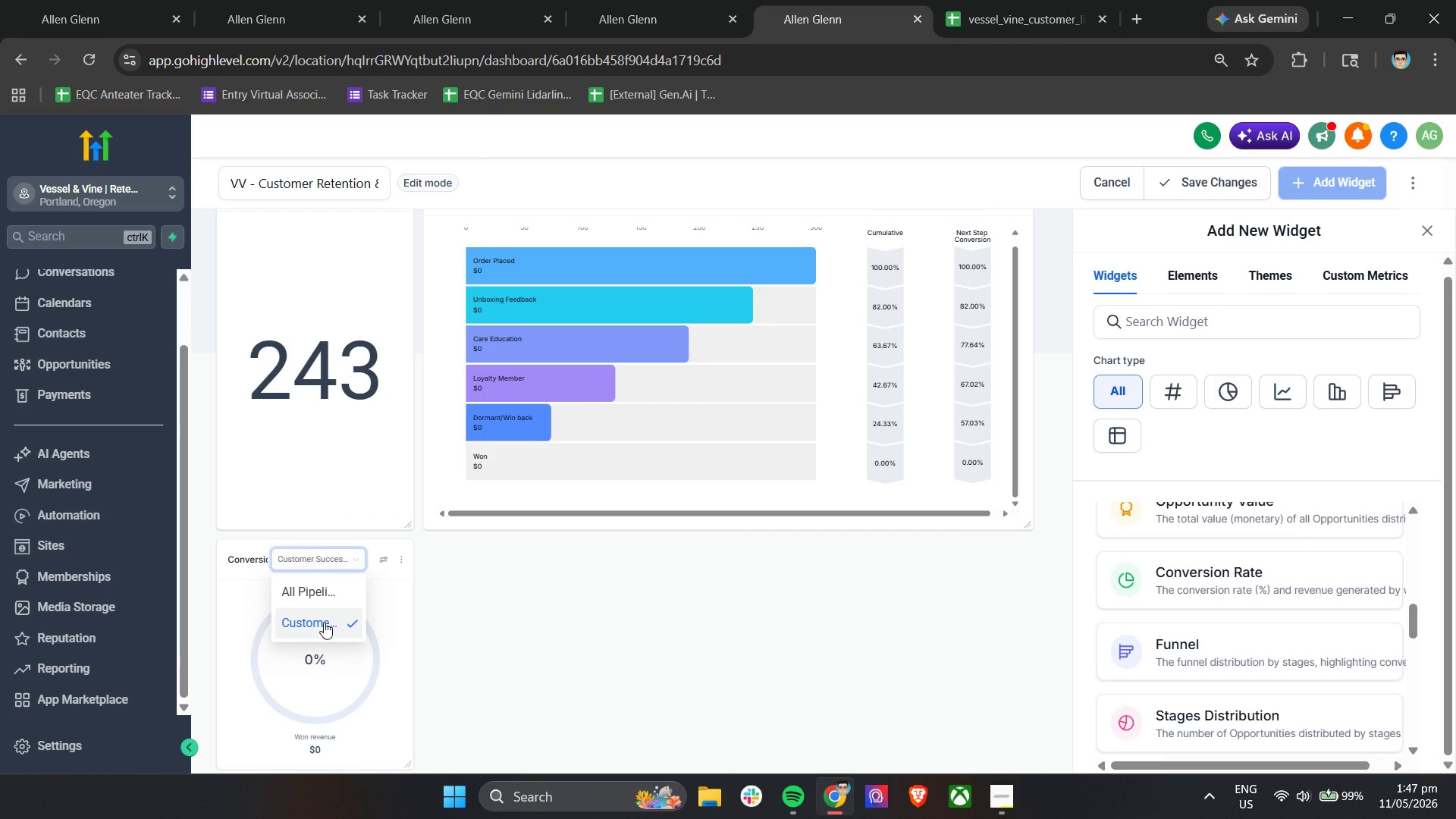 
left_click([404, 558])
 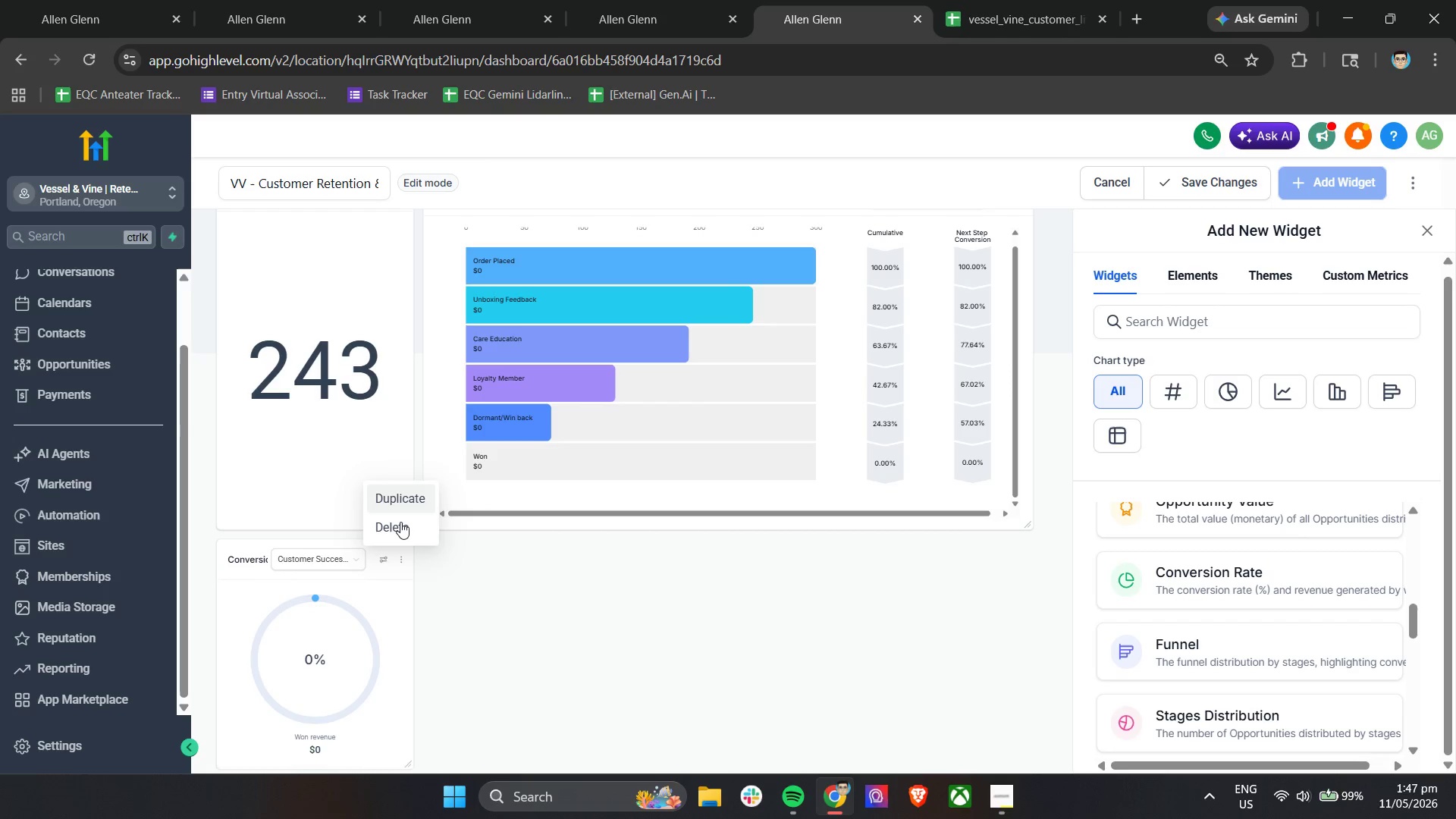 
left_click([381, 563])
 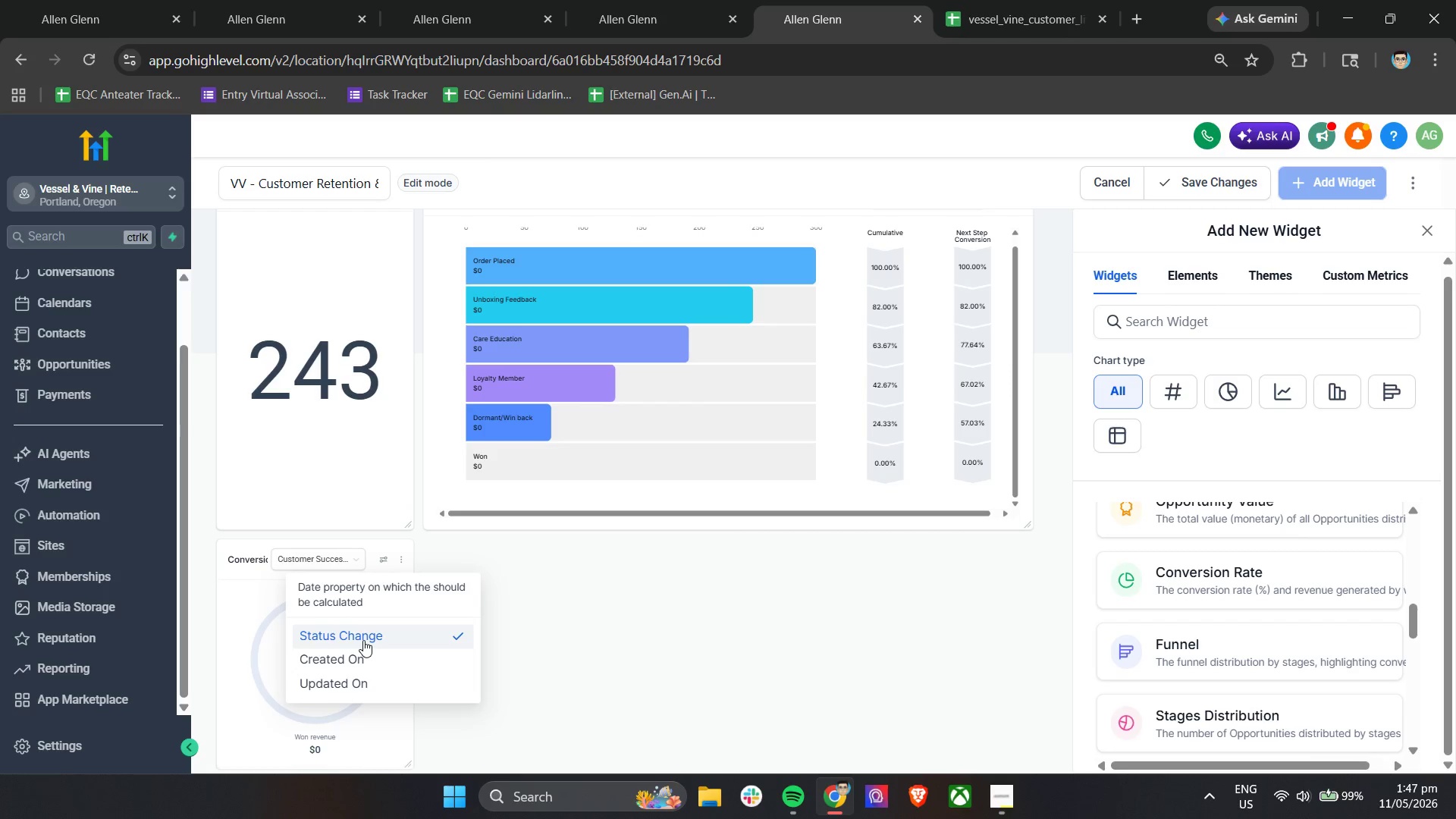 
double_click([677, 577])
 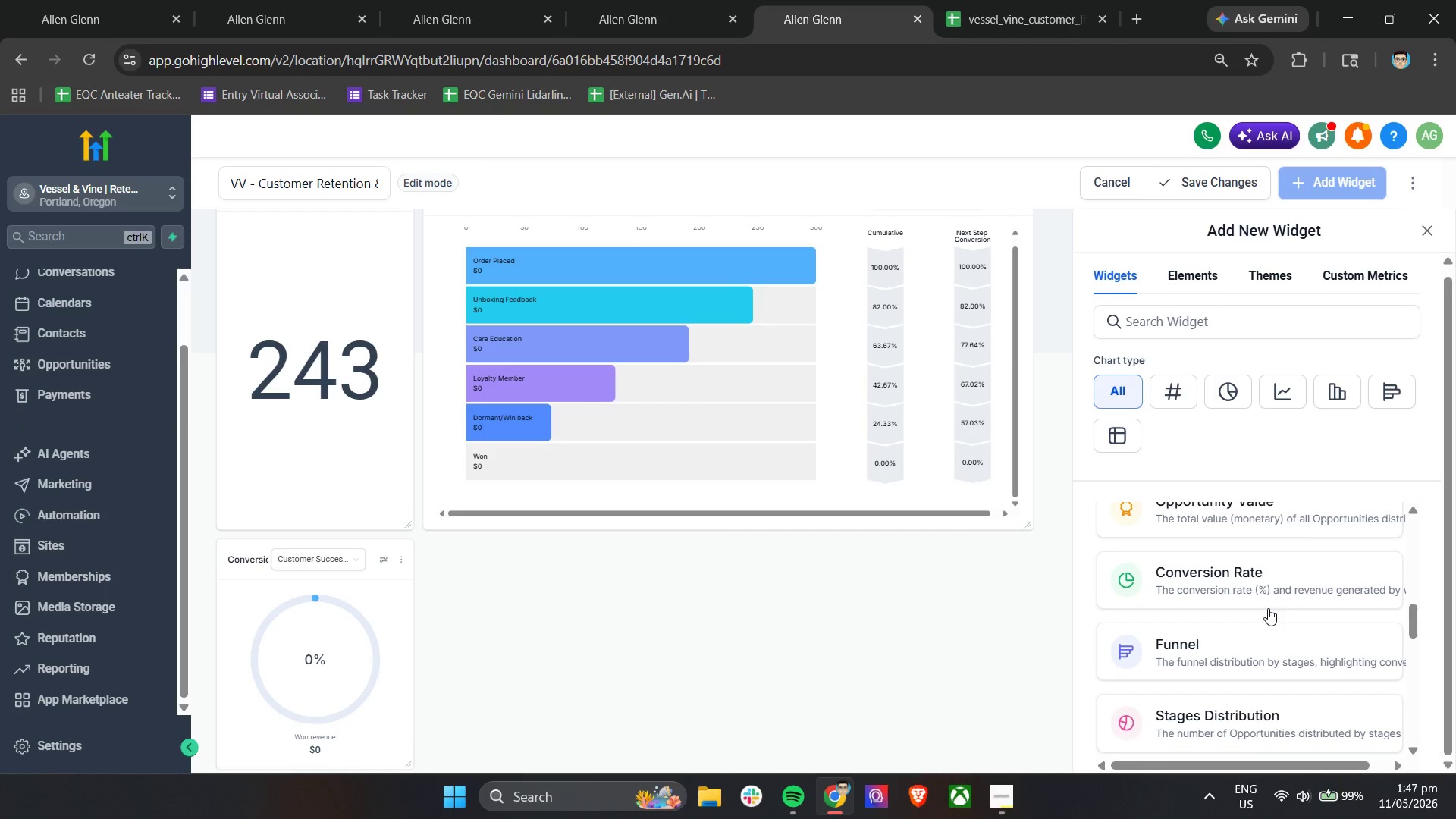 
scroll: coordinate [1271, 604], scroll_direction: up, amount: 14.0
 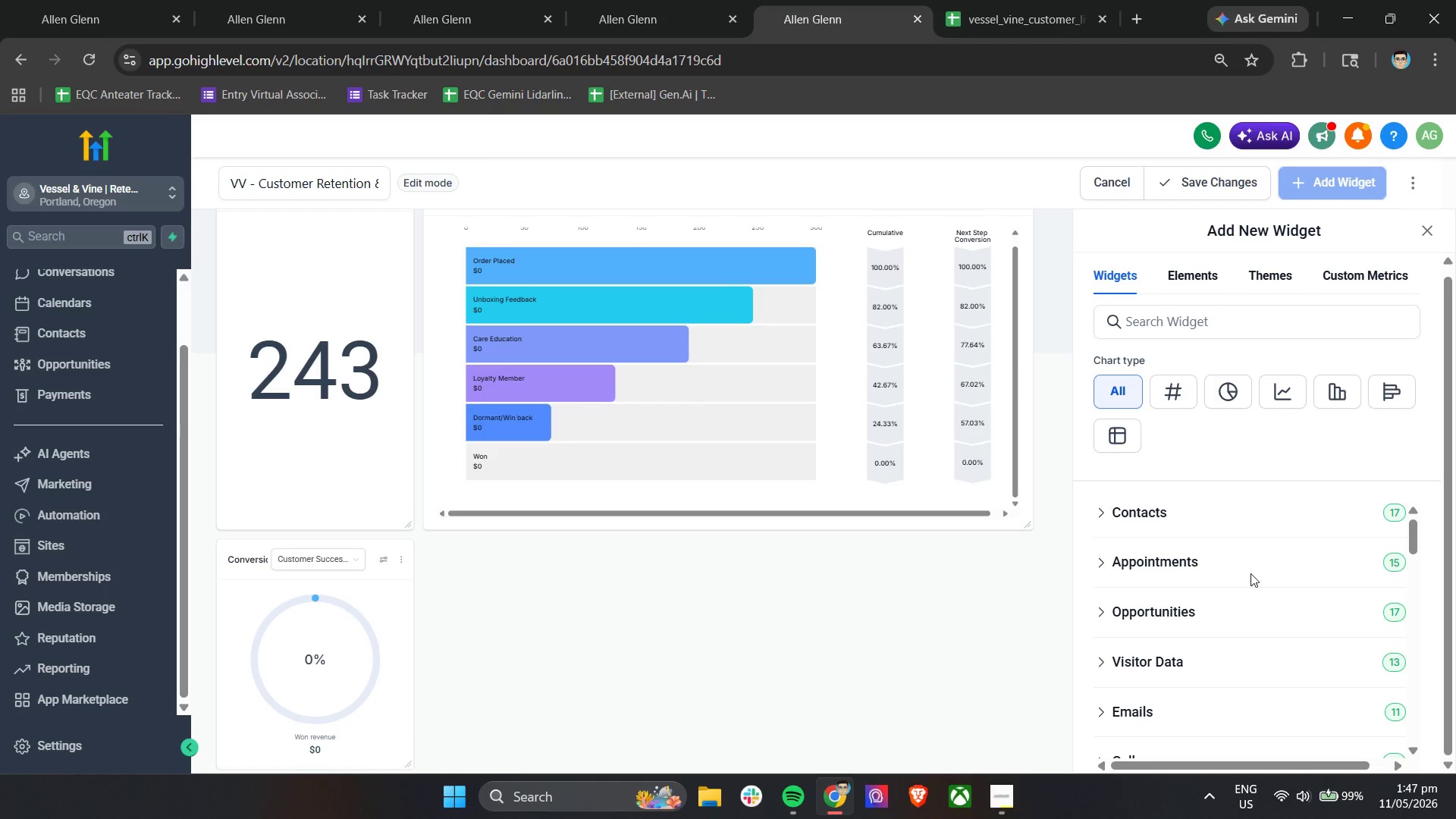 
scroll: coordinate [1243, 574], scroll_direction: down, amount: 24.0
 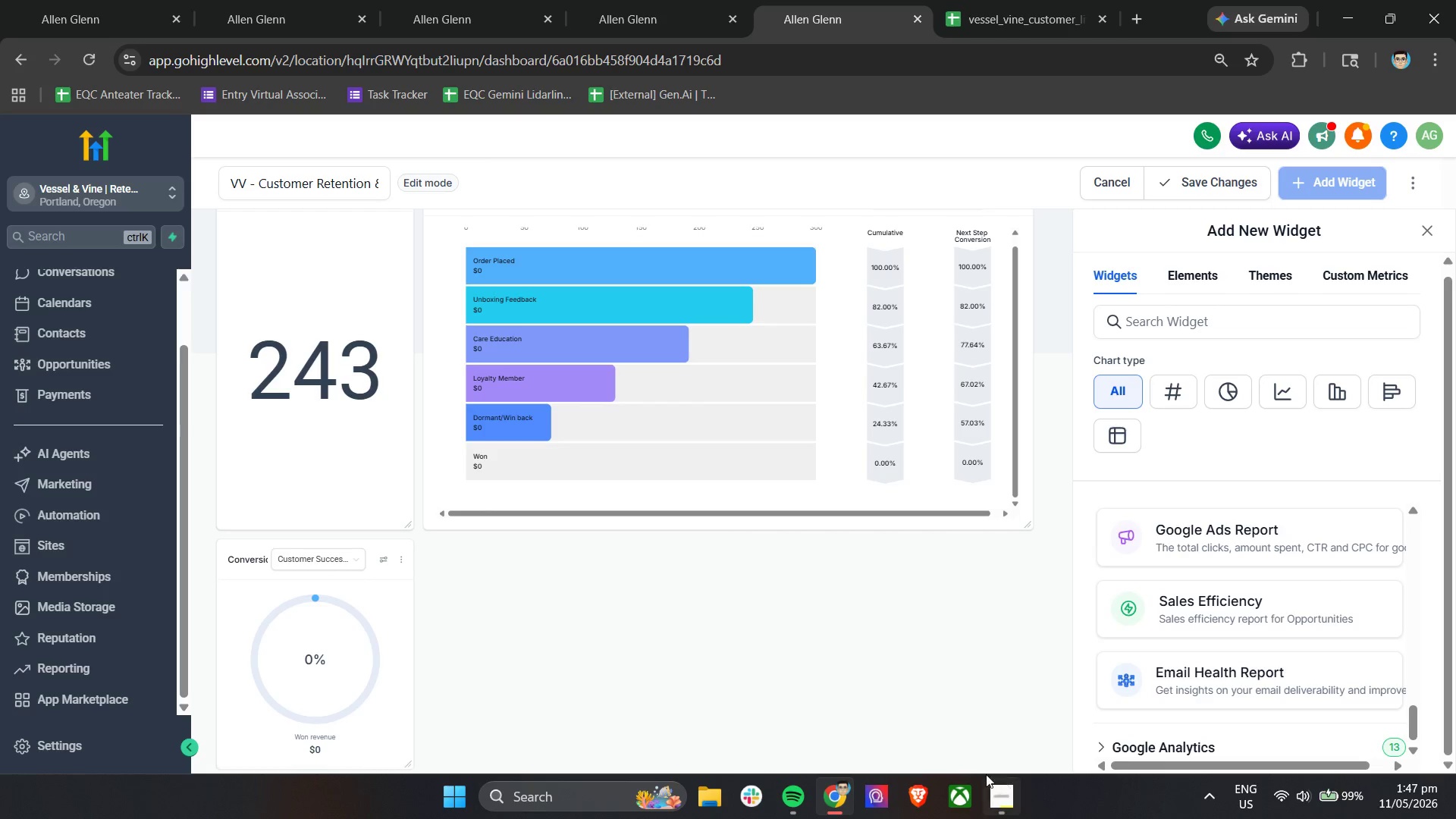 
left_click([998, 799])